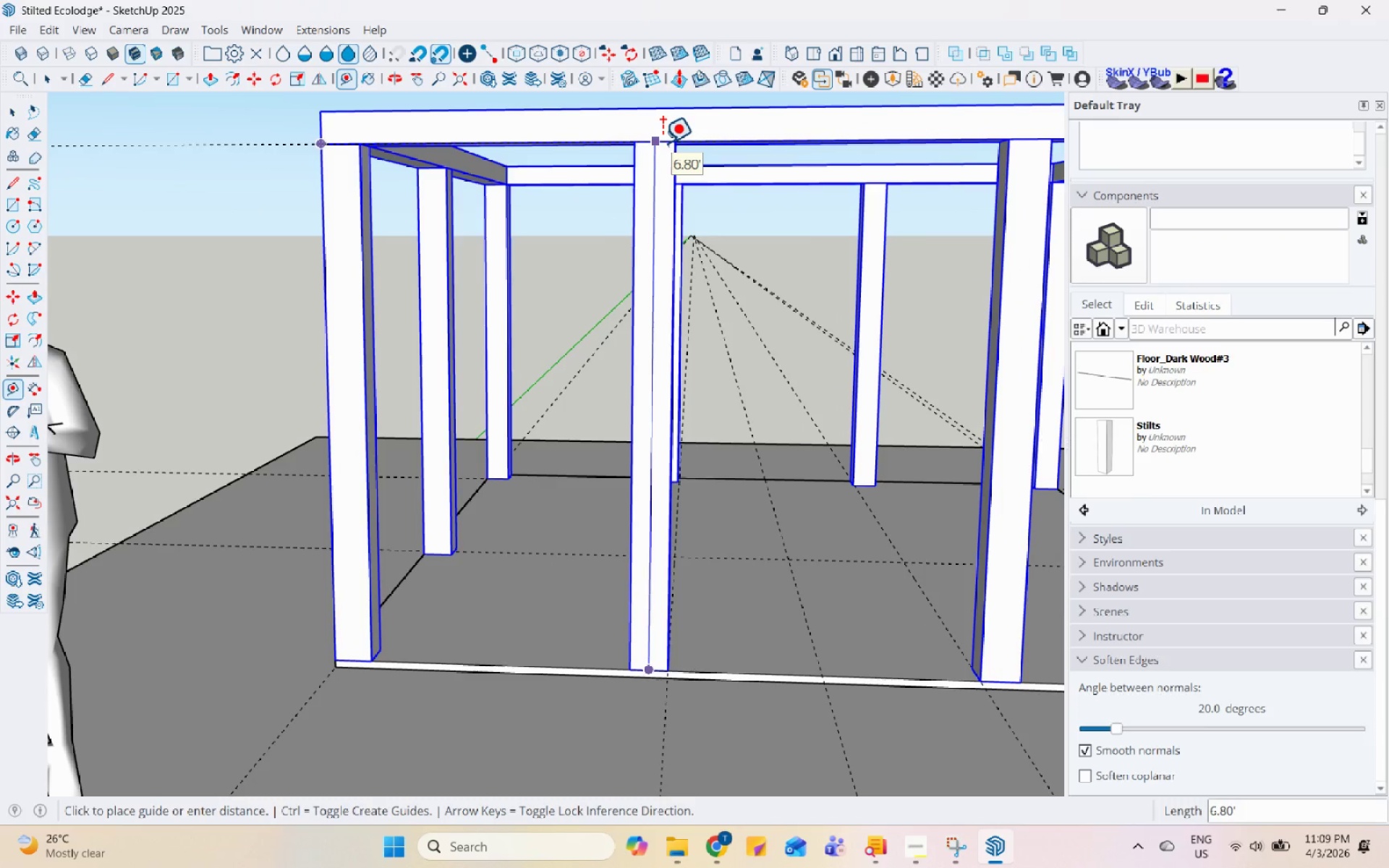 
key(Space)
 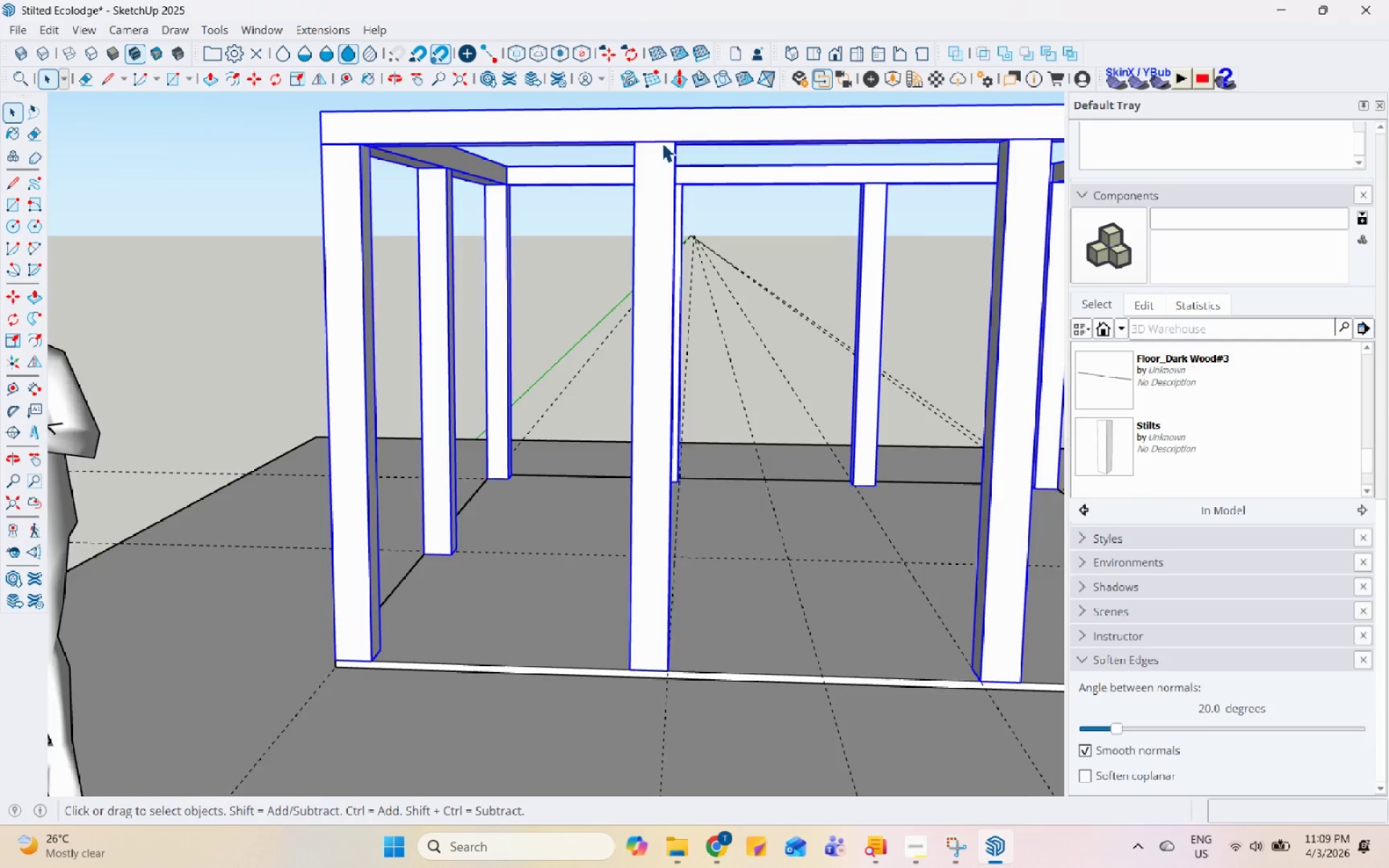 
scroll: coordinate [770, 252], scroll_direction: down, amount: 7.0
 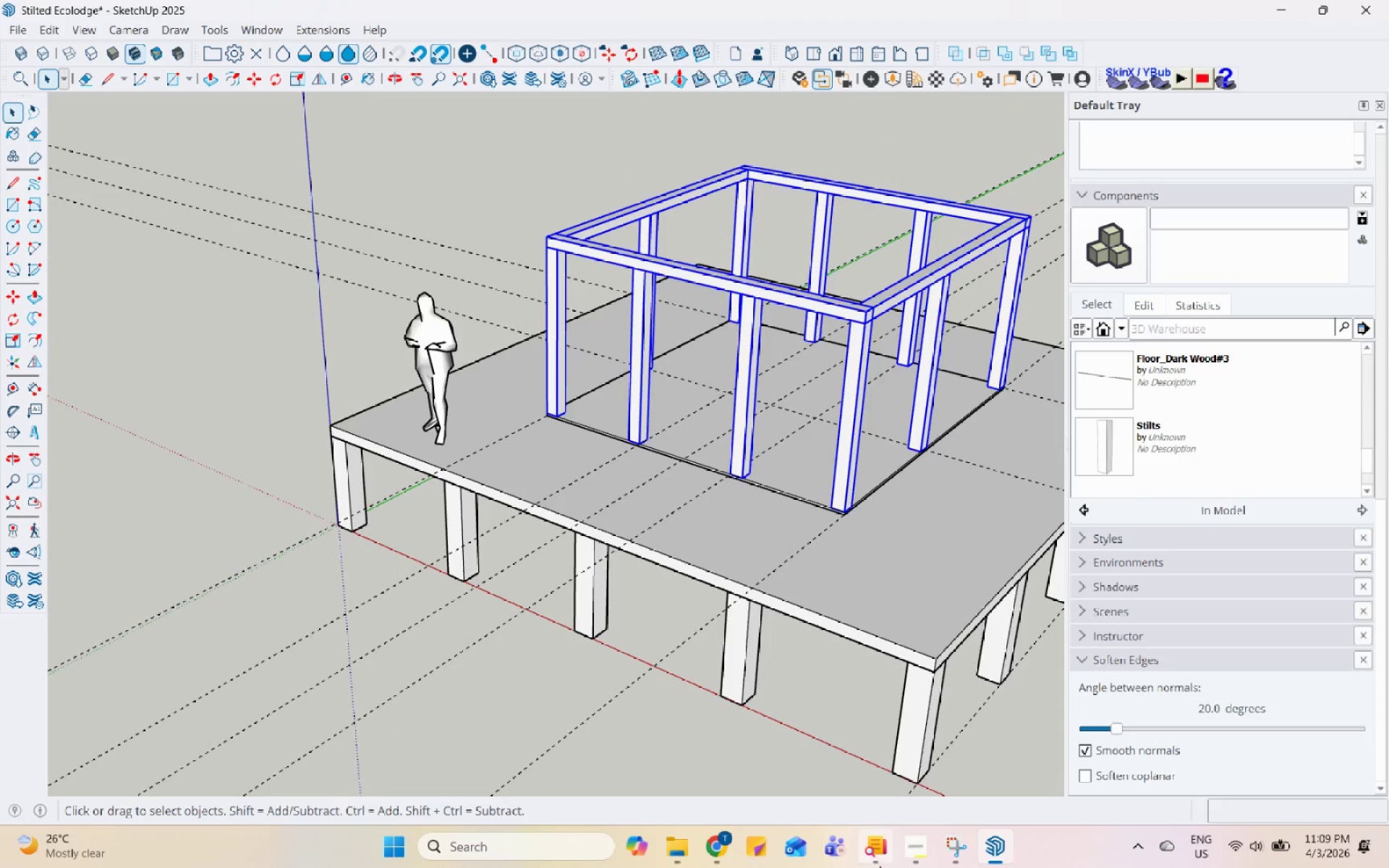 
left_click([710, 839])
 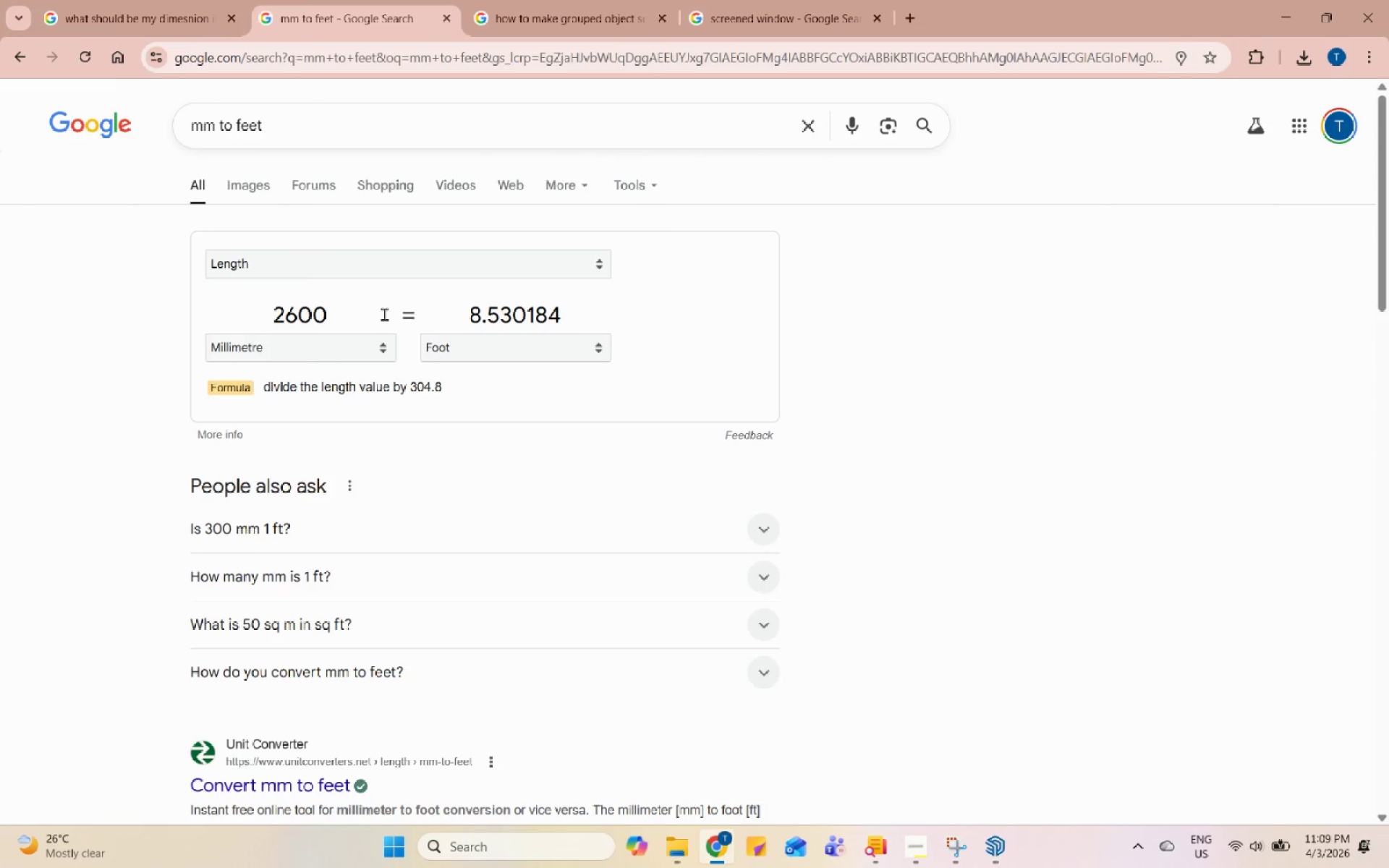 
left_click_drag(start_coordinate=[371, 317], to_coordinate=[289, 322])
 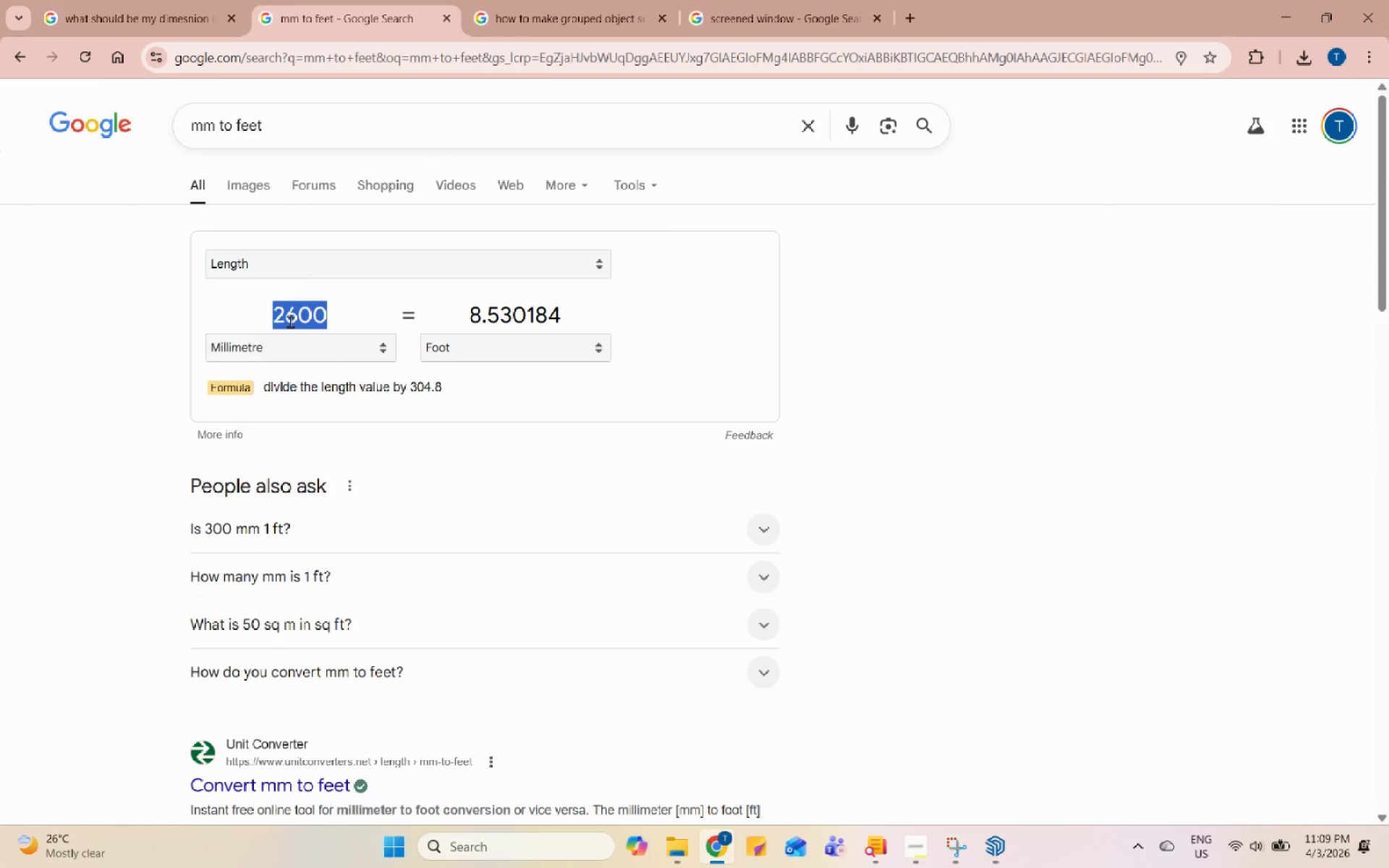 
key(Numpad1)
 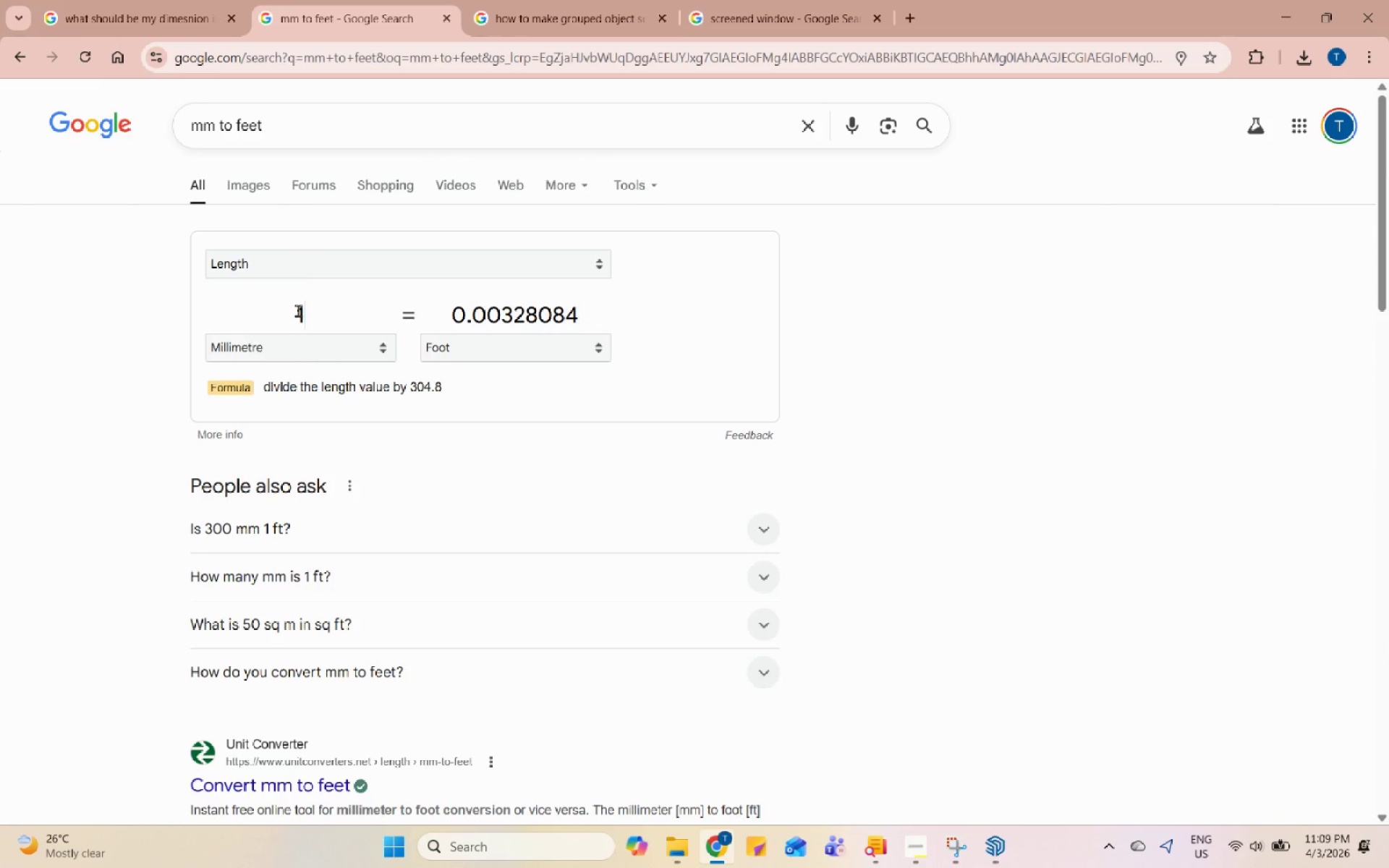 
key(Backspace)
 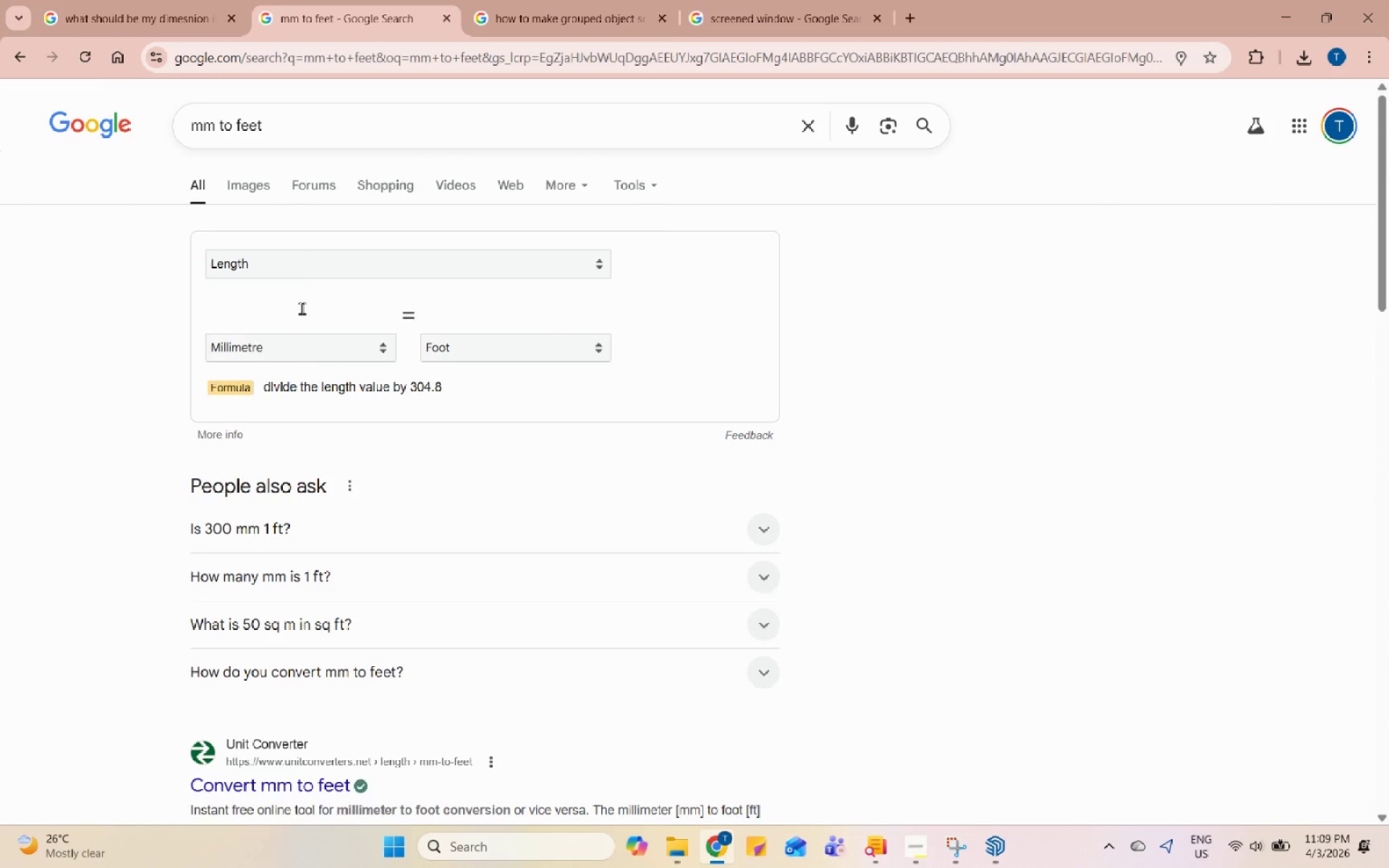 
key(Numpad2)
 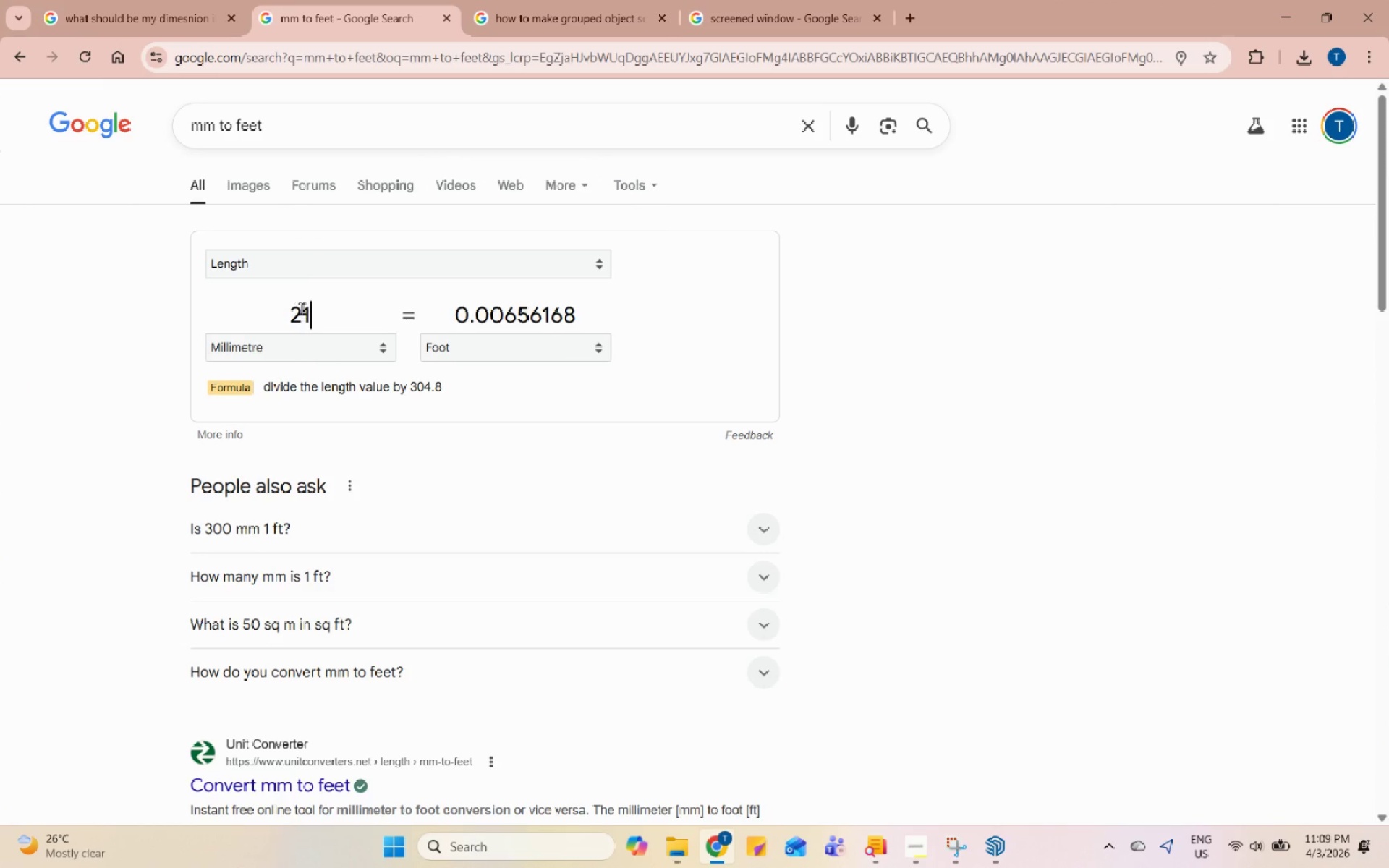 
key(Numpad1)
 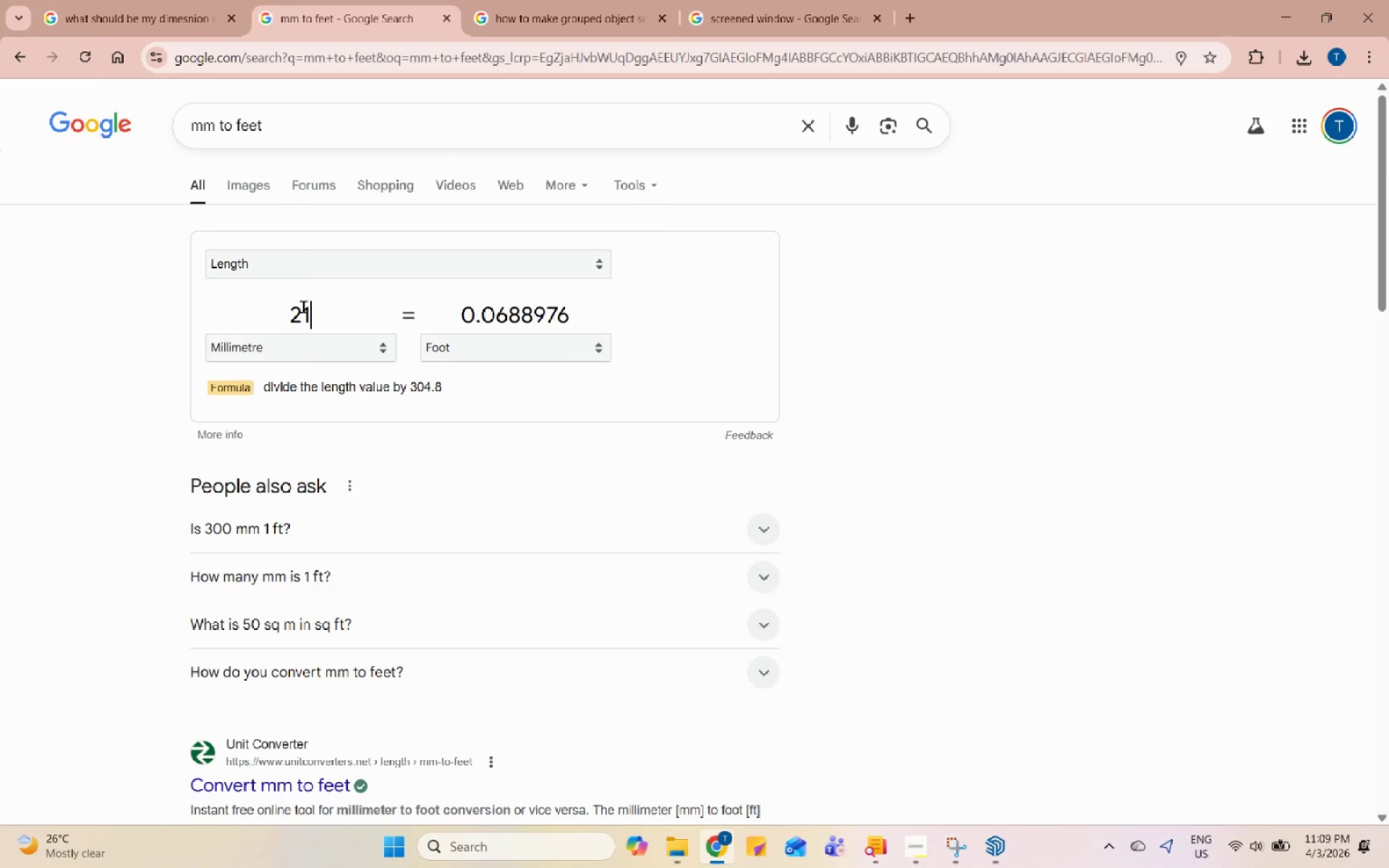 
key(Numpad0)
 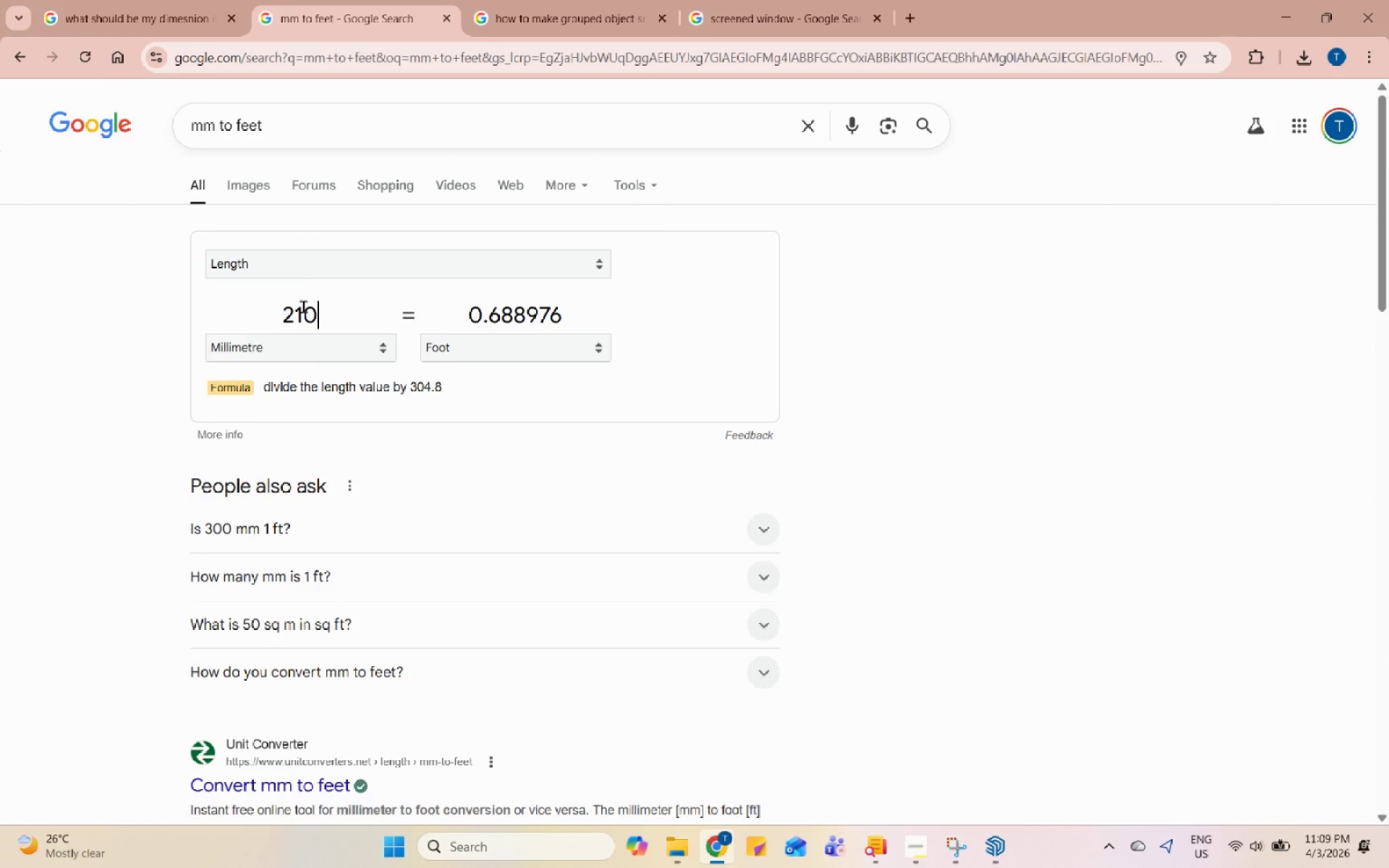 
key(Numpad0)
 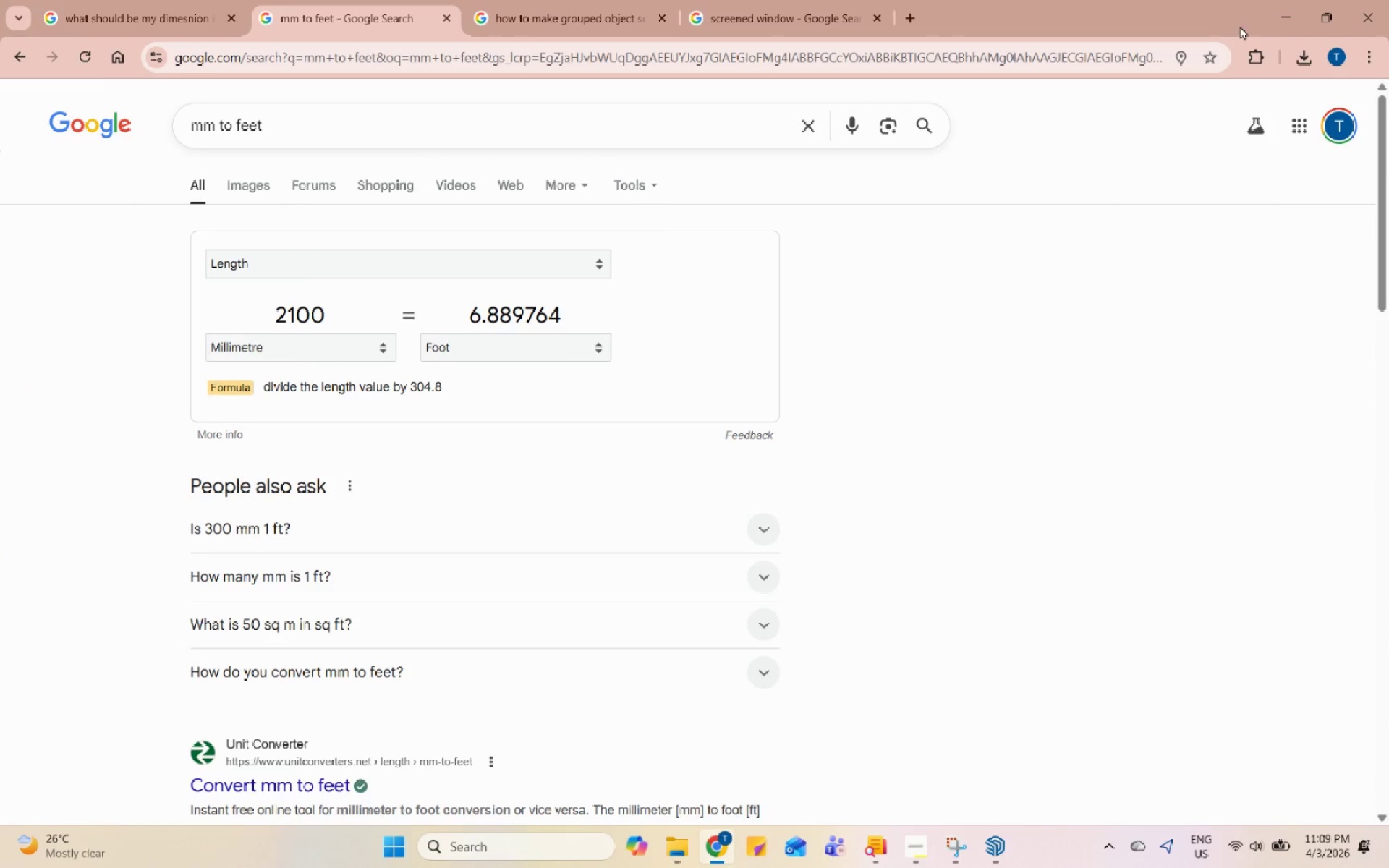 
left_click([1273, 14])
 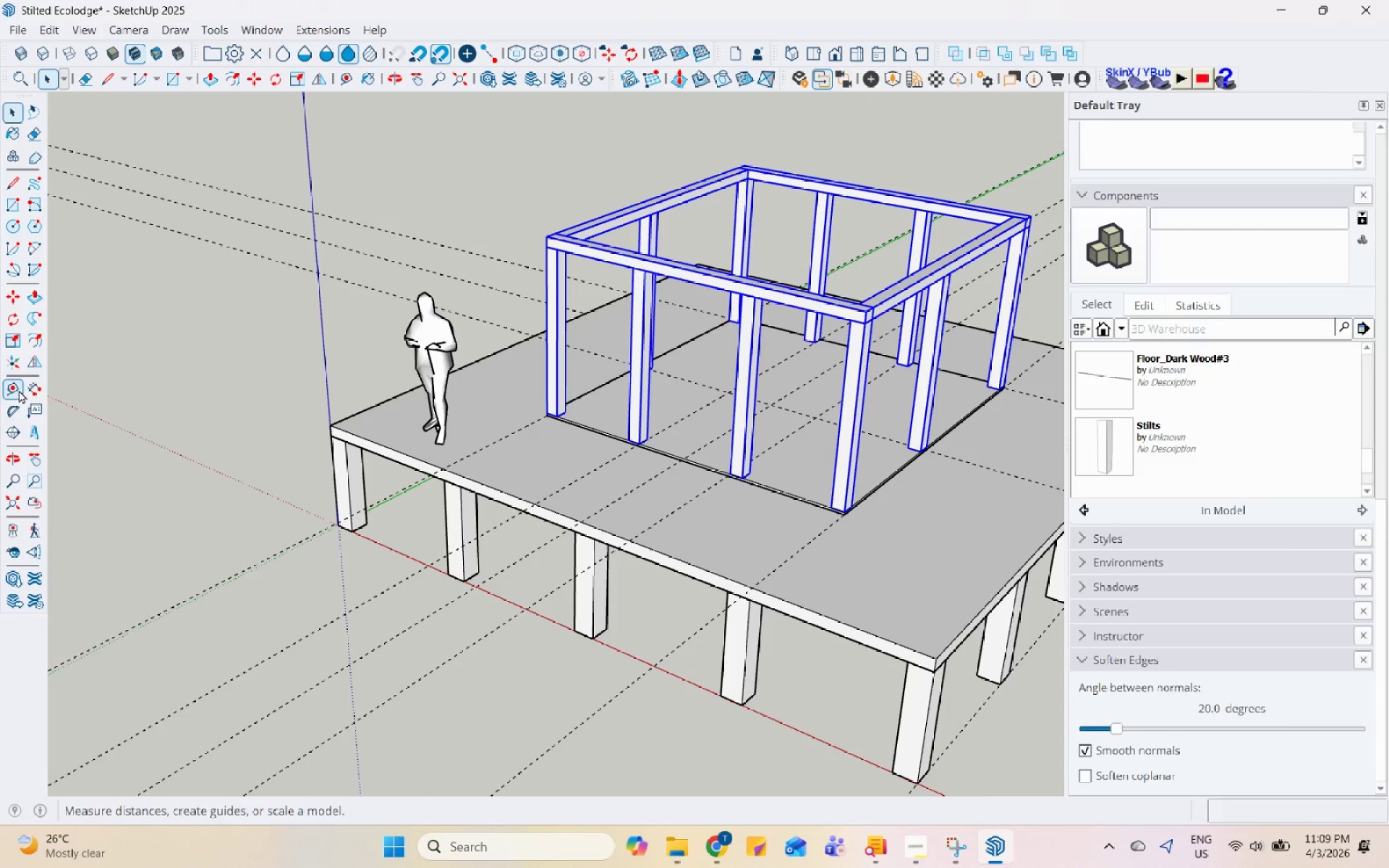 
scroll: coordinate [567, 493], scroll_direction: up, amount: 11.0
 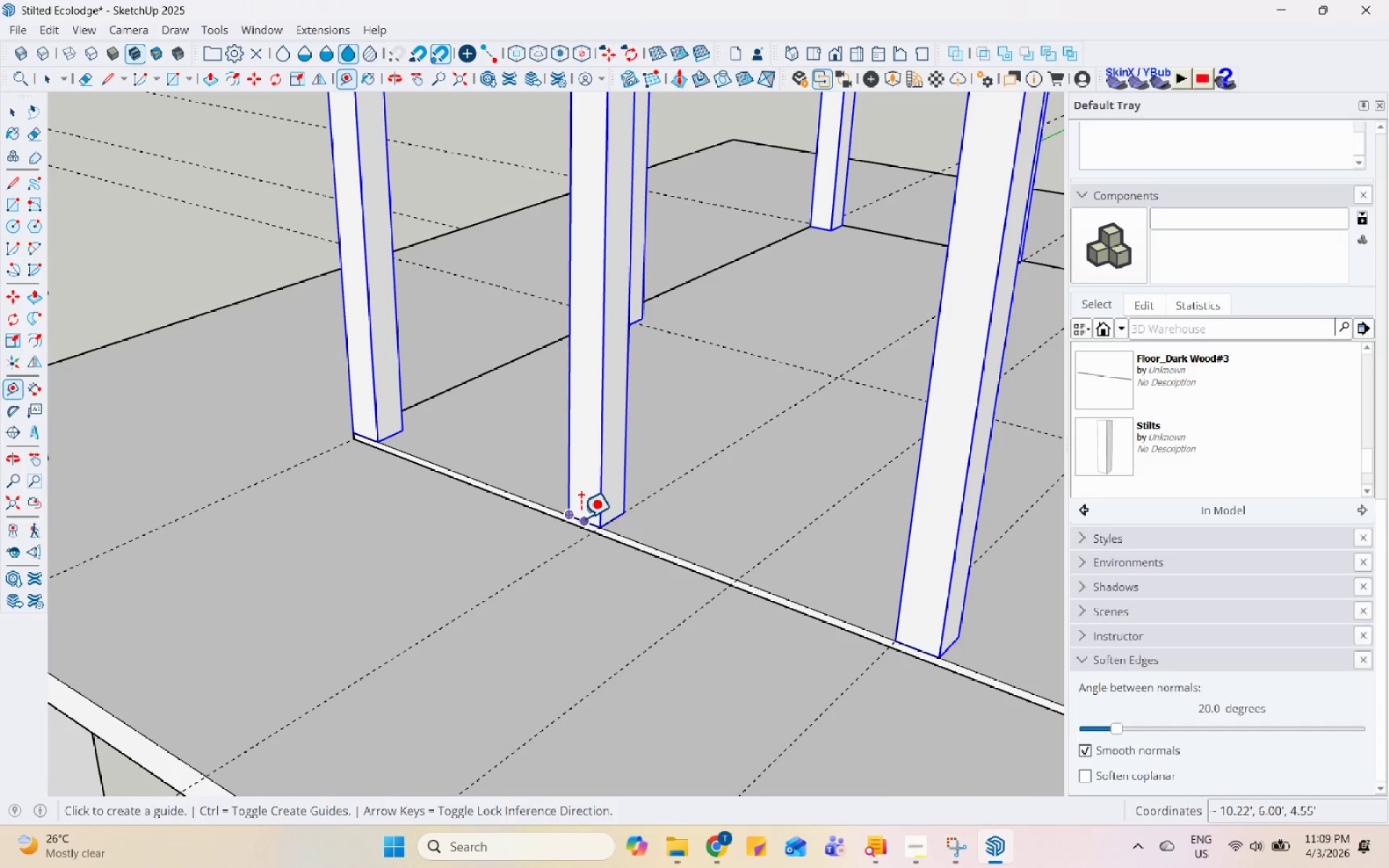 
left_click([580, 518])
 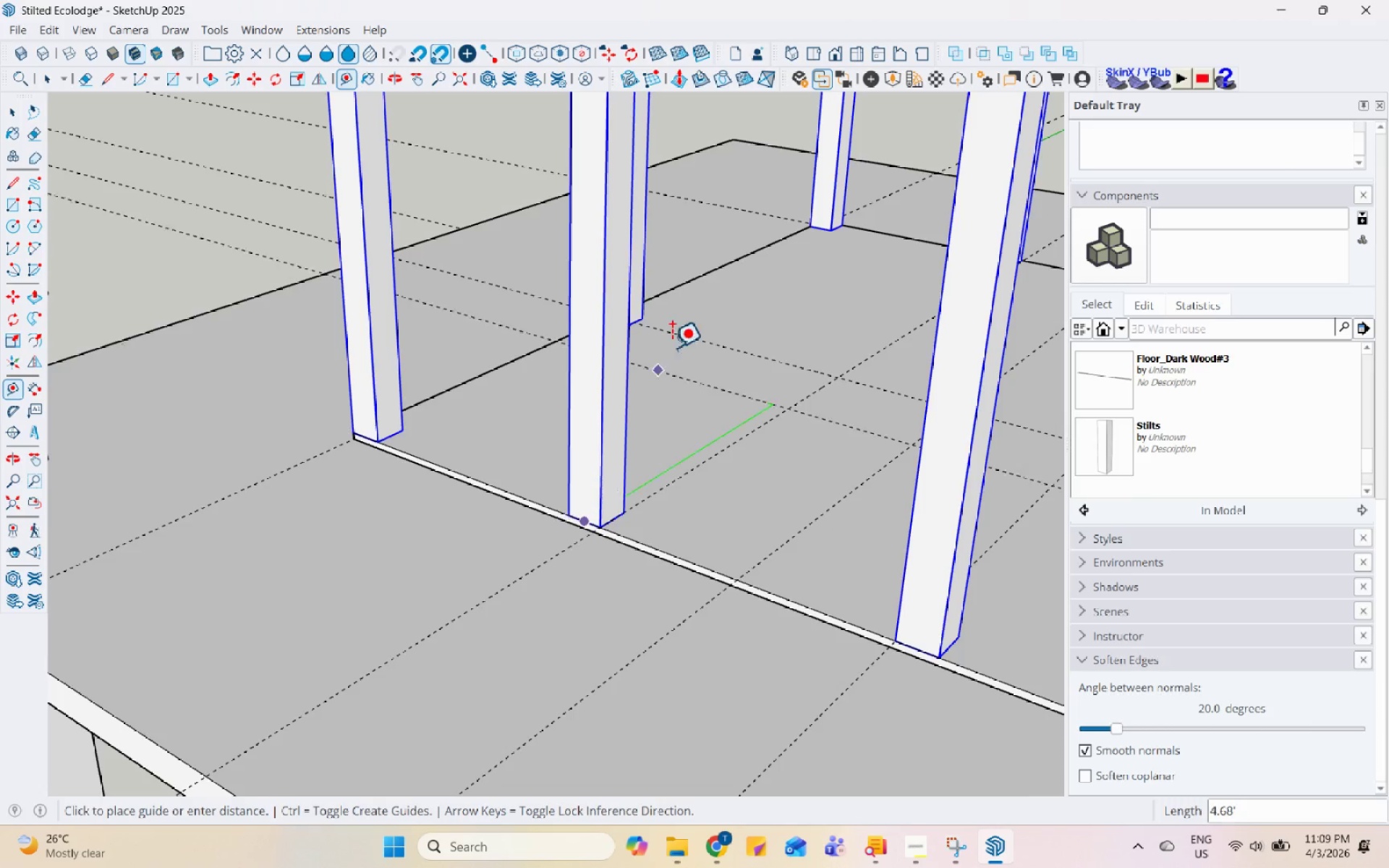 
scroll: coordinate [690, 306], scroll_direction: down, amount: 5.0
 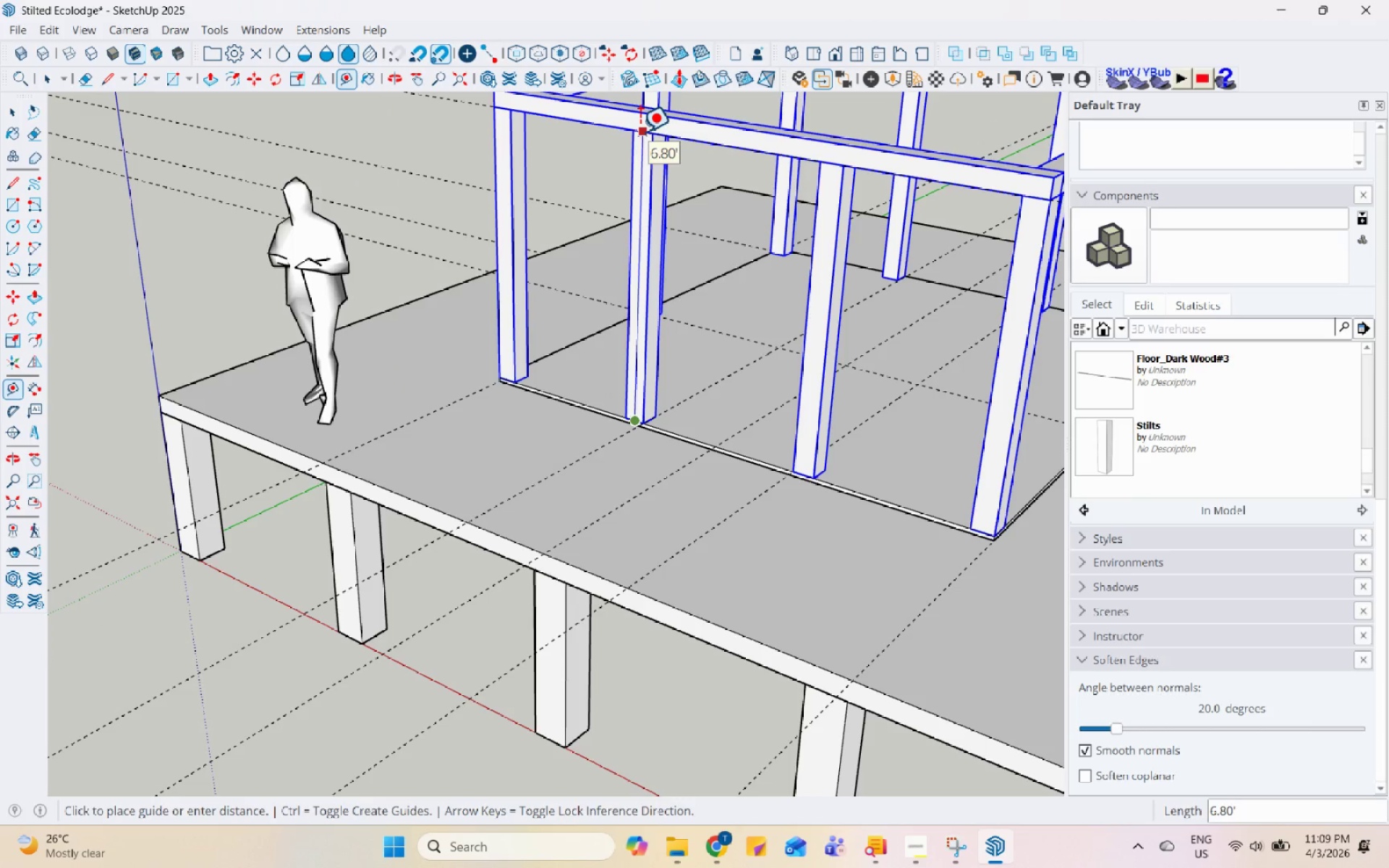 
key(Space)
 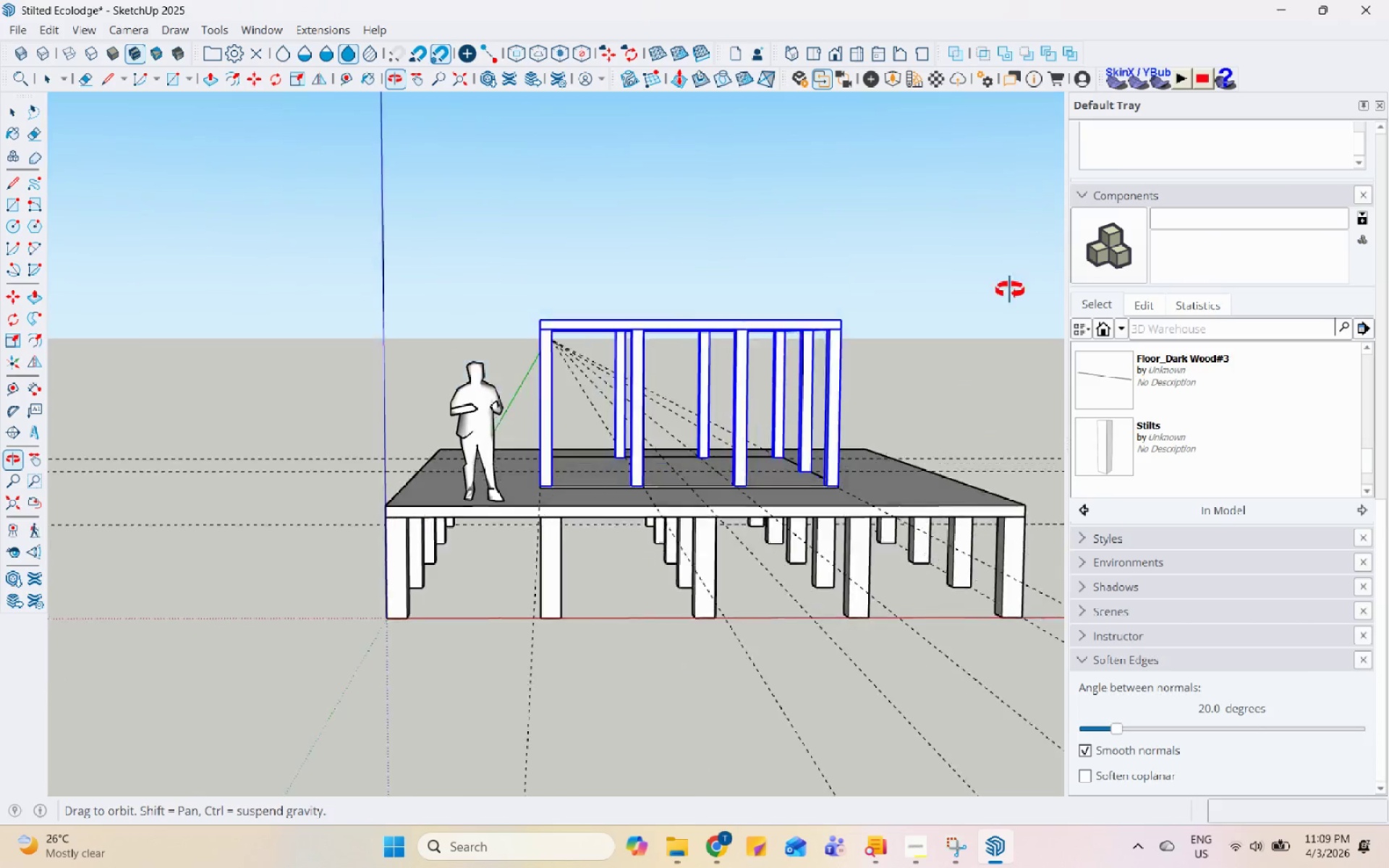 
scroll: coordinate [558, 698], scroll_direction: down, amount: 7.0
 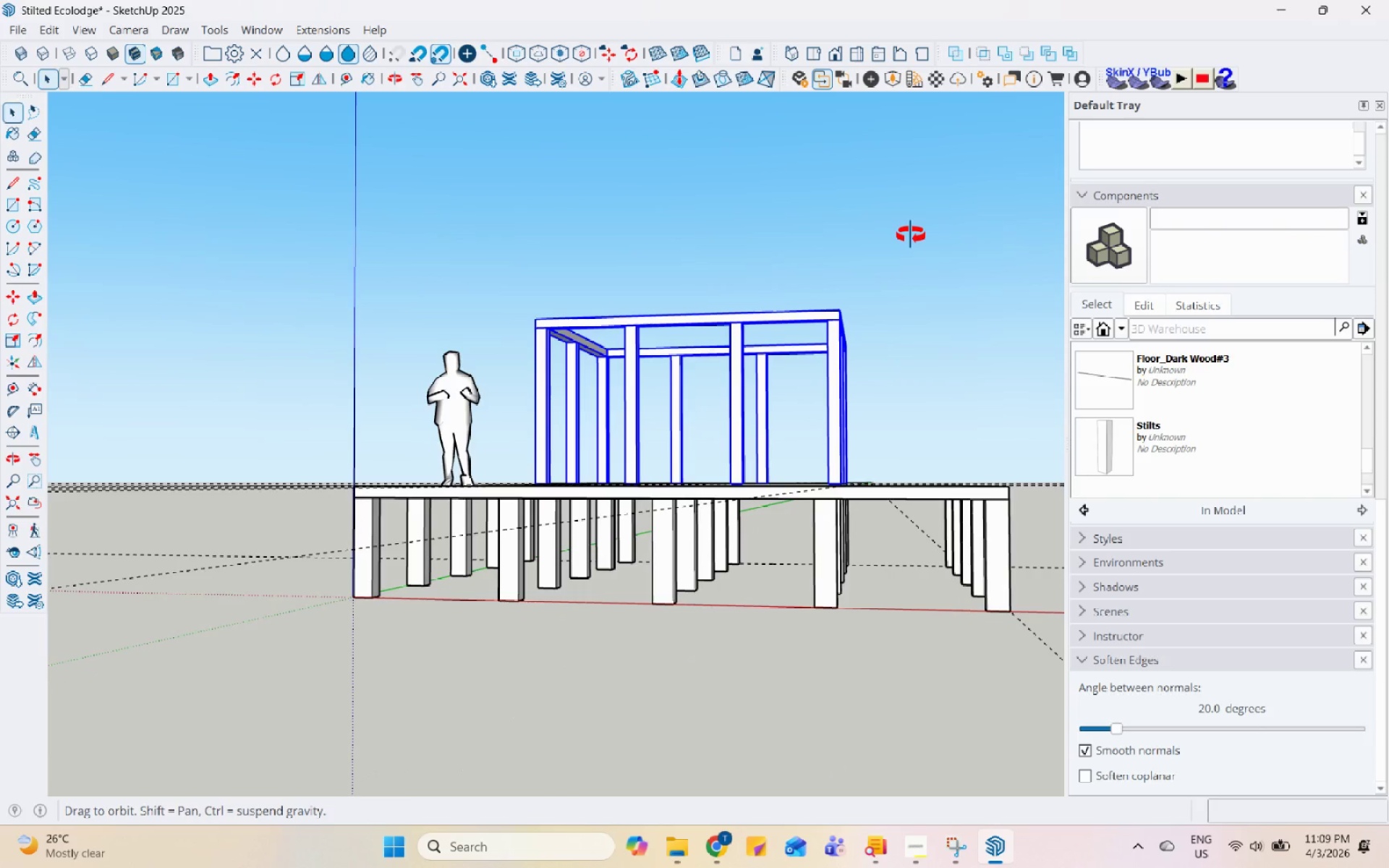 
scroll: coordinate [301, 534], scroll_direction: none, amount: 0.0
 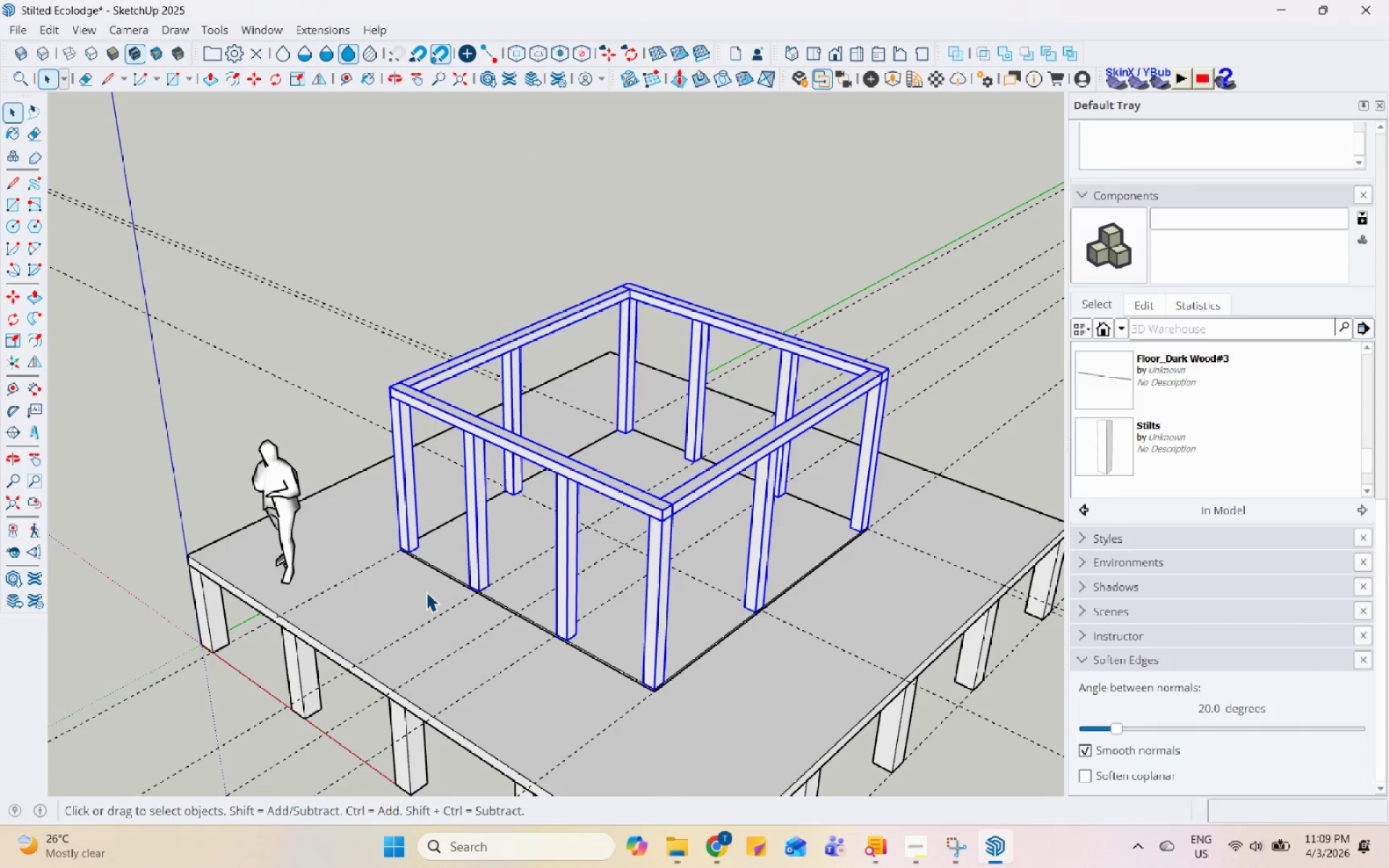 
wait(11.27)
 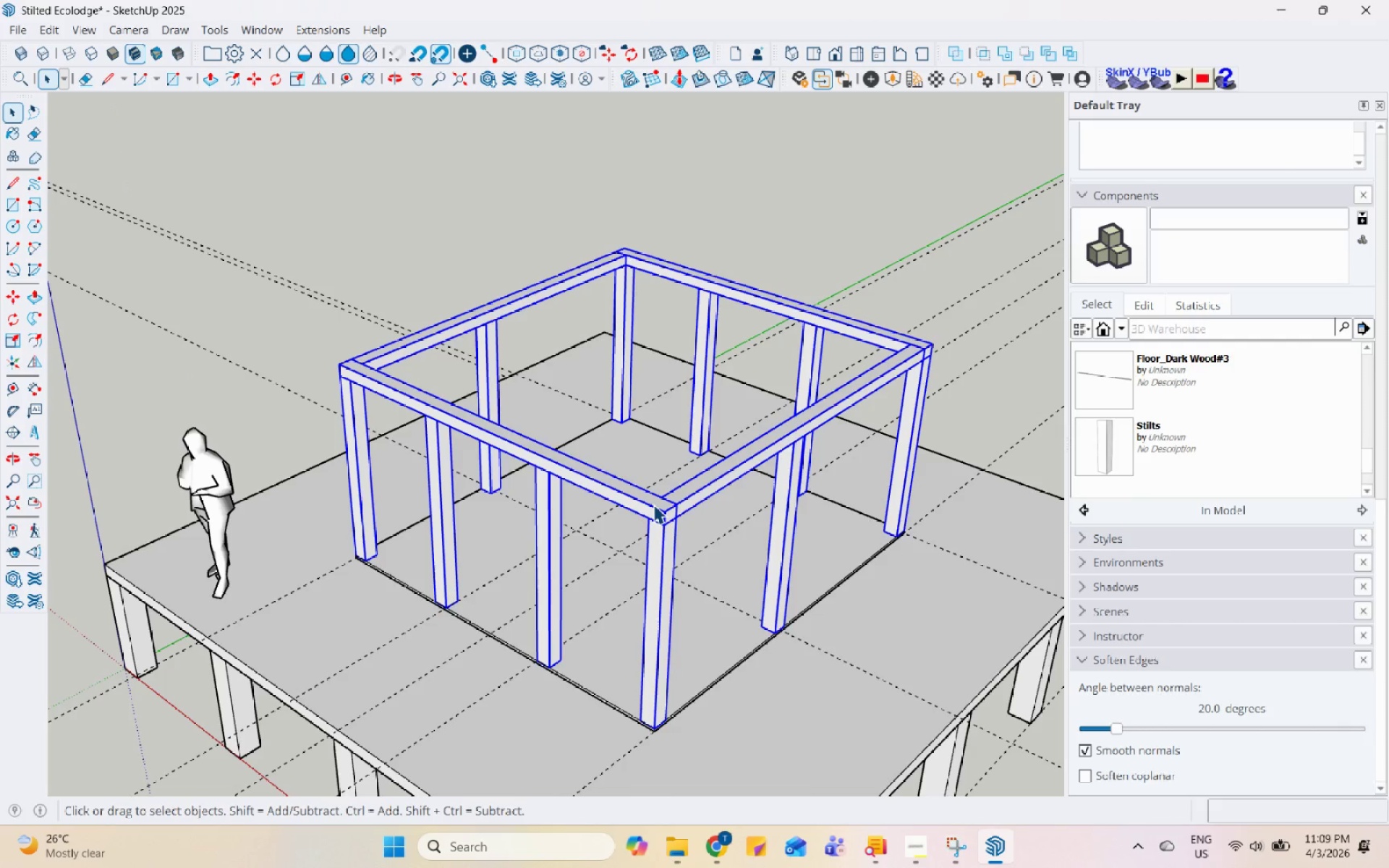 
left_click([653, 504])
 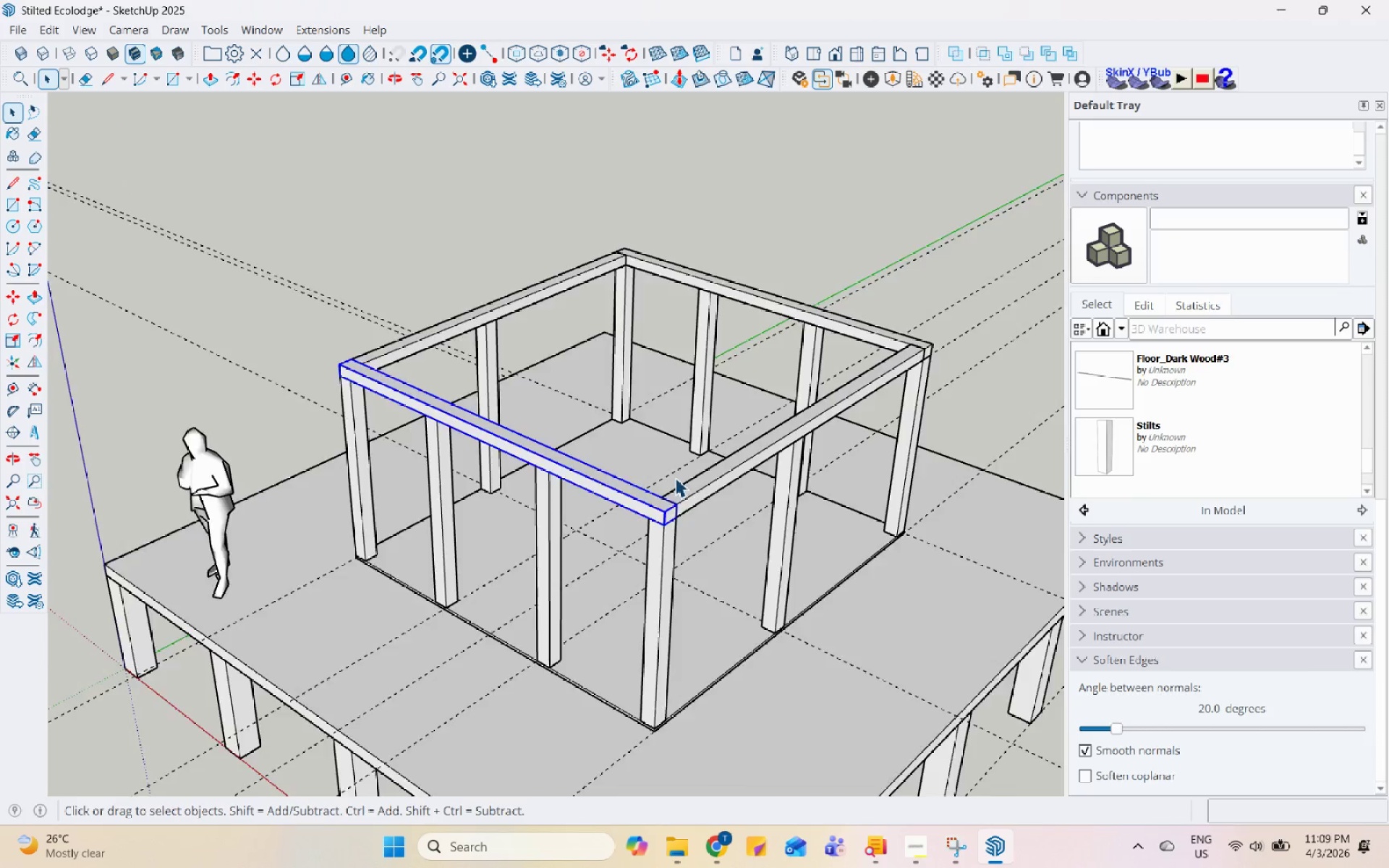 
scroll: coordinate [675, 477], scroll_direction: up, amount: 6.0
 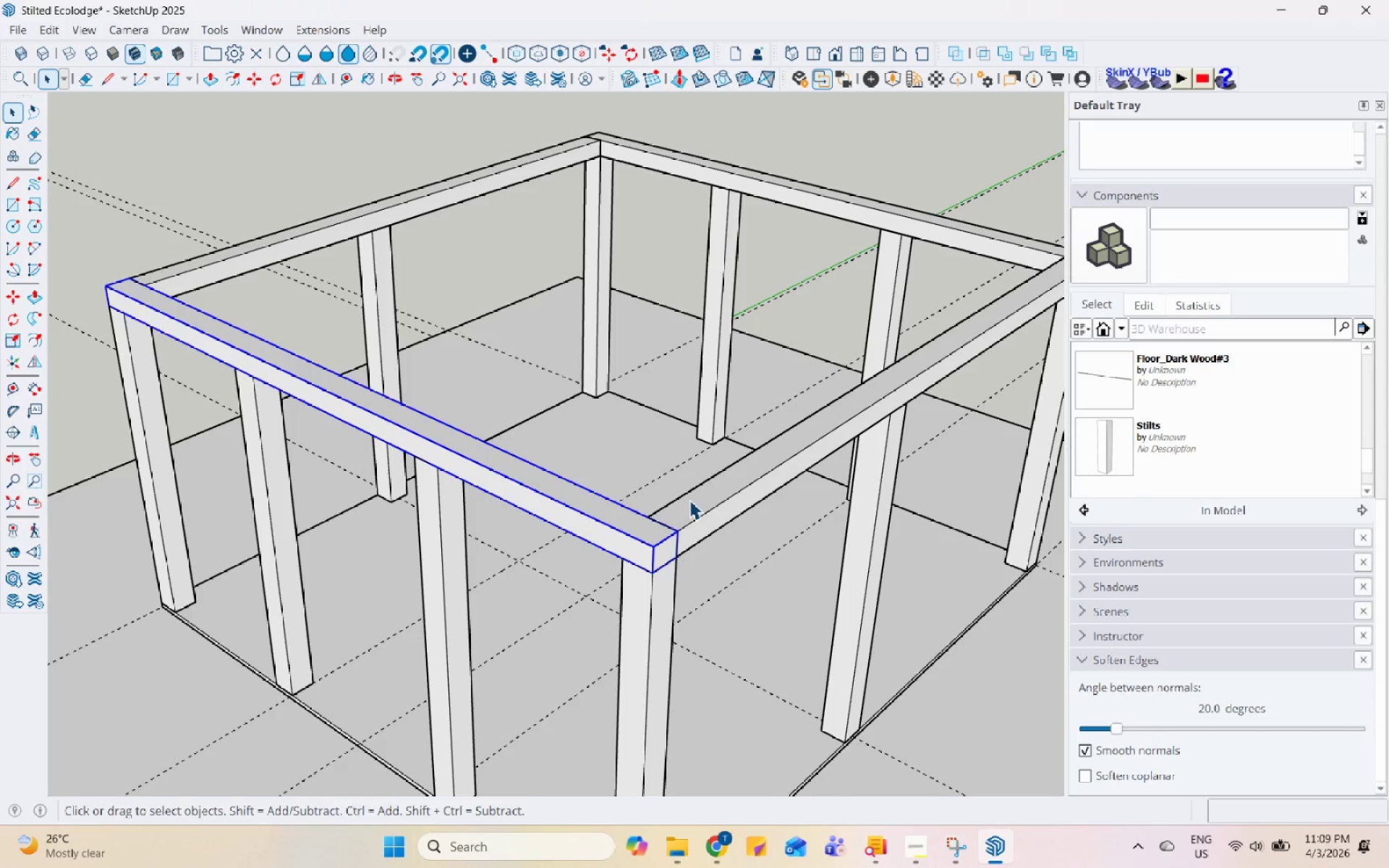 
hold_key(key=ControlLeft, duration=0.34)
left_click([689, 500])
 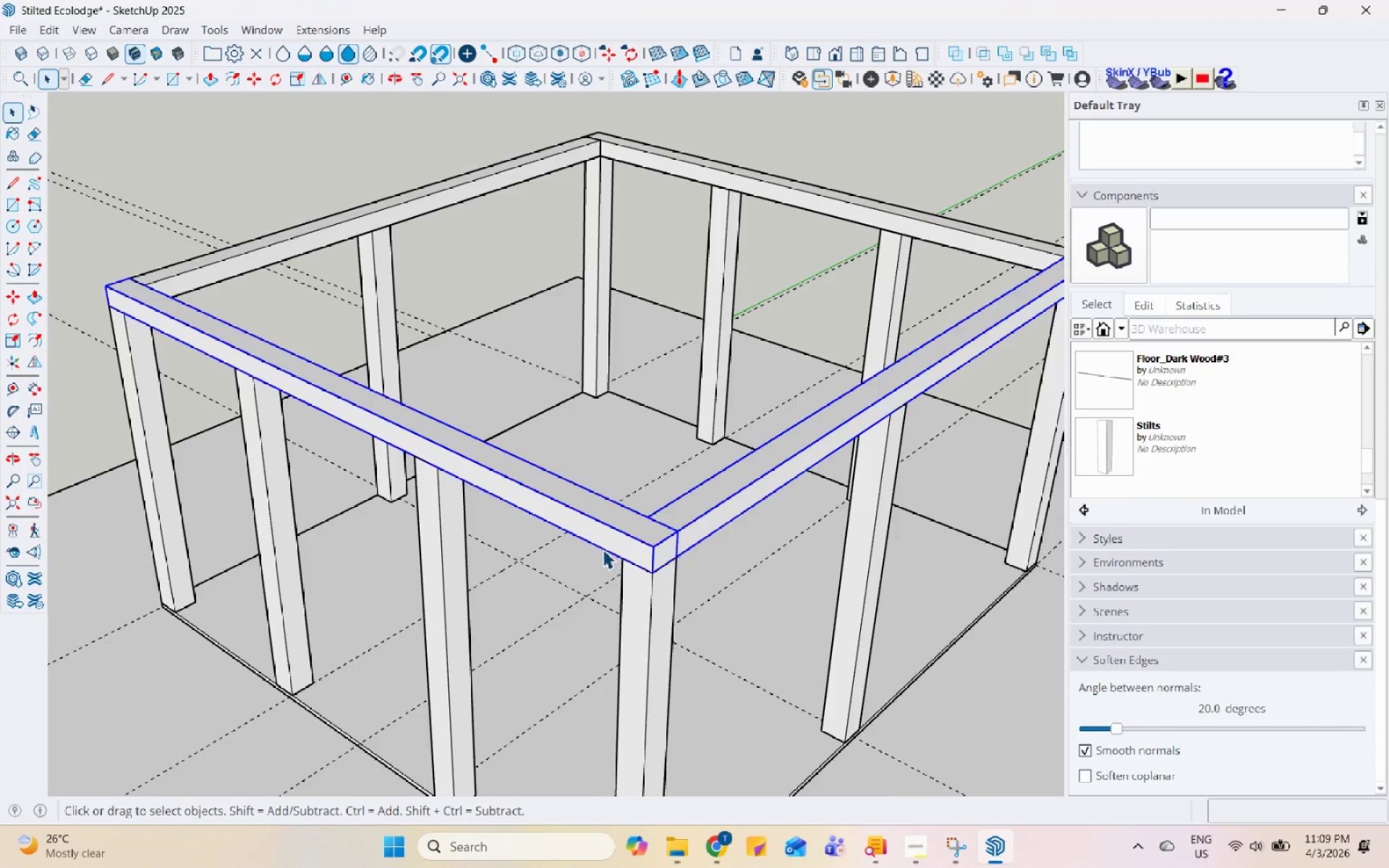 
scroll: coordinate [417, 645], scroll_direction: down, amount: 5.0
 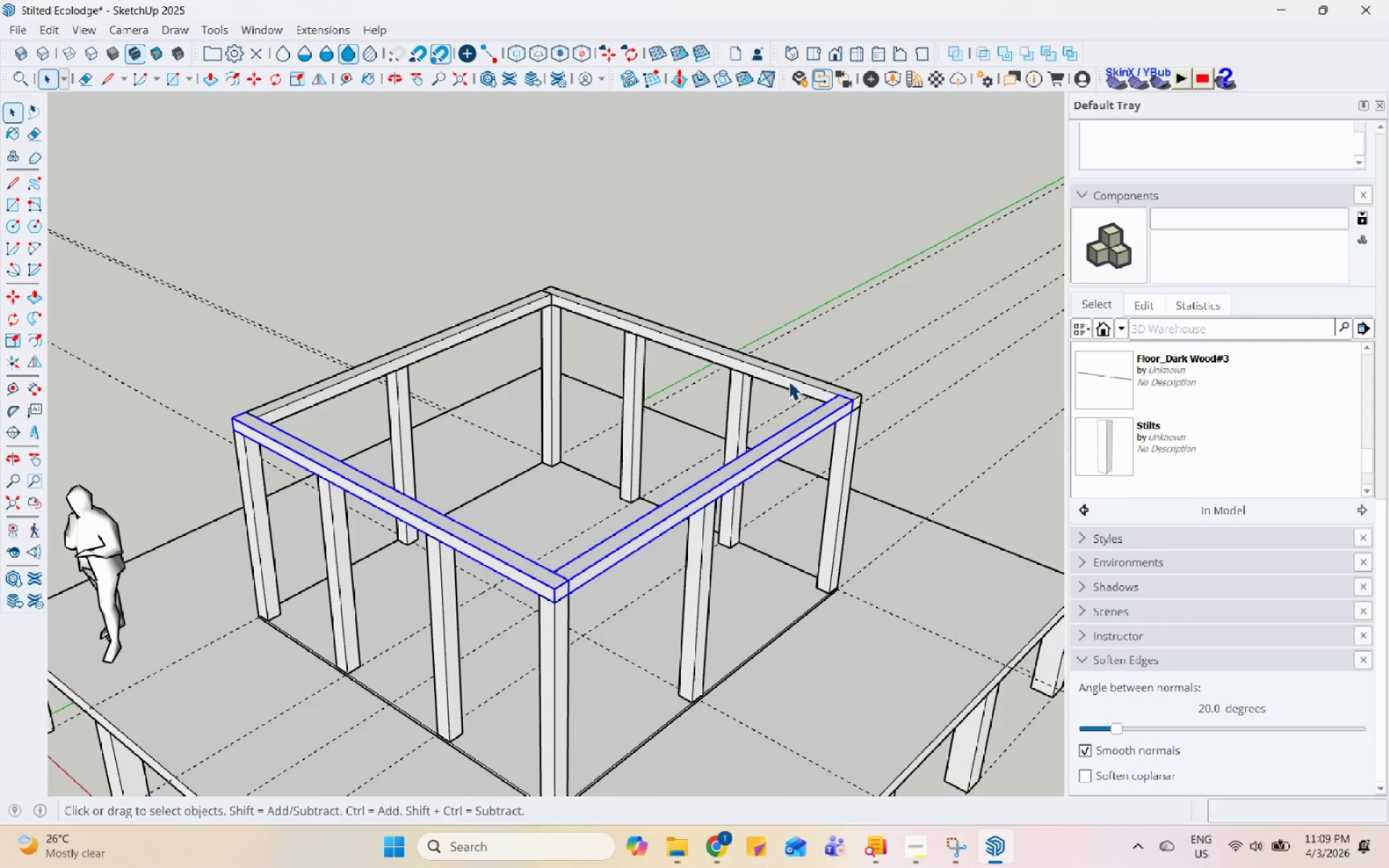 
left_click([790, 380])
 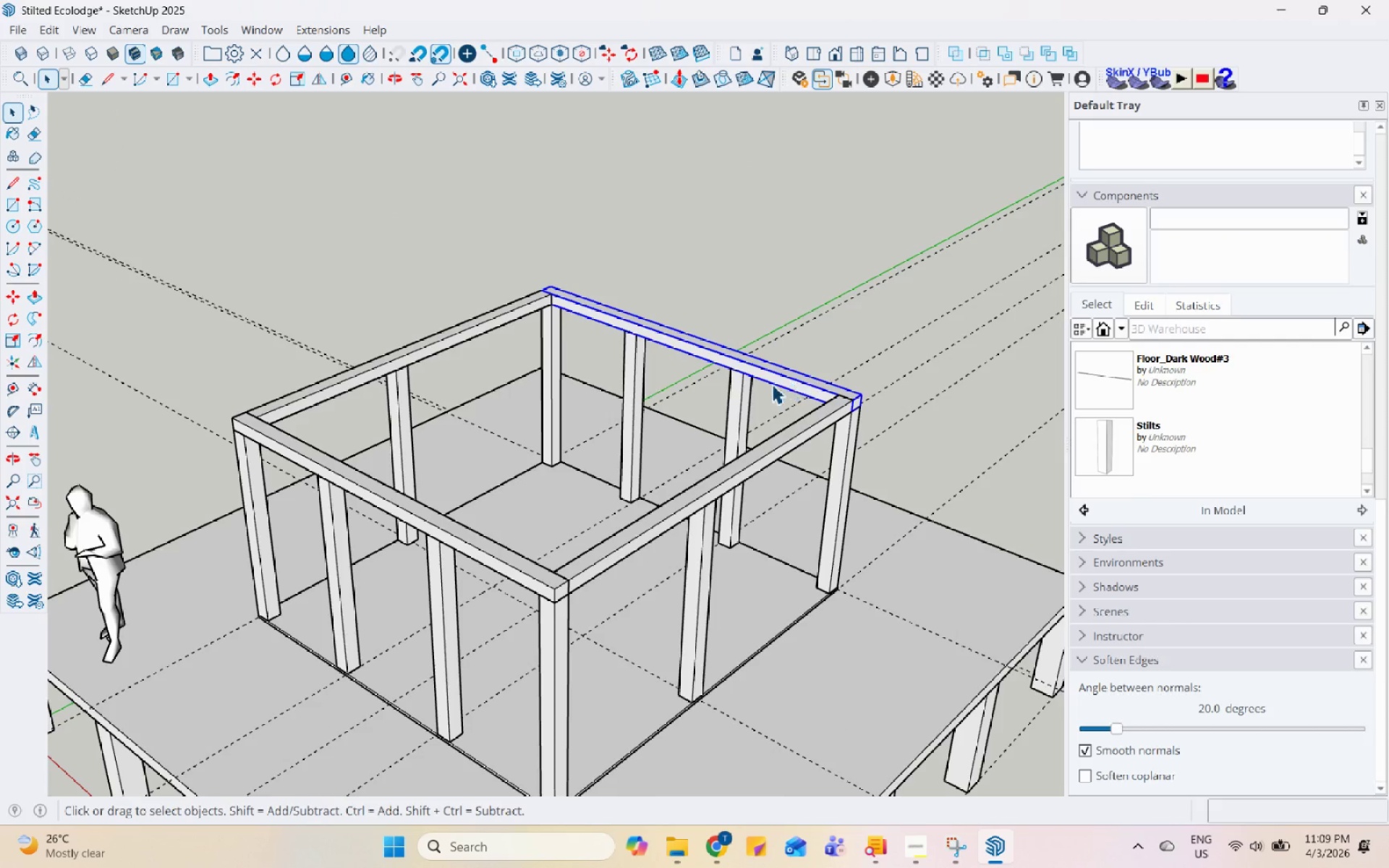 
hold_key(key=ControlLeft, duration=0.58)
left_click([320, 389])
 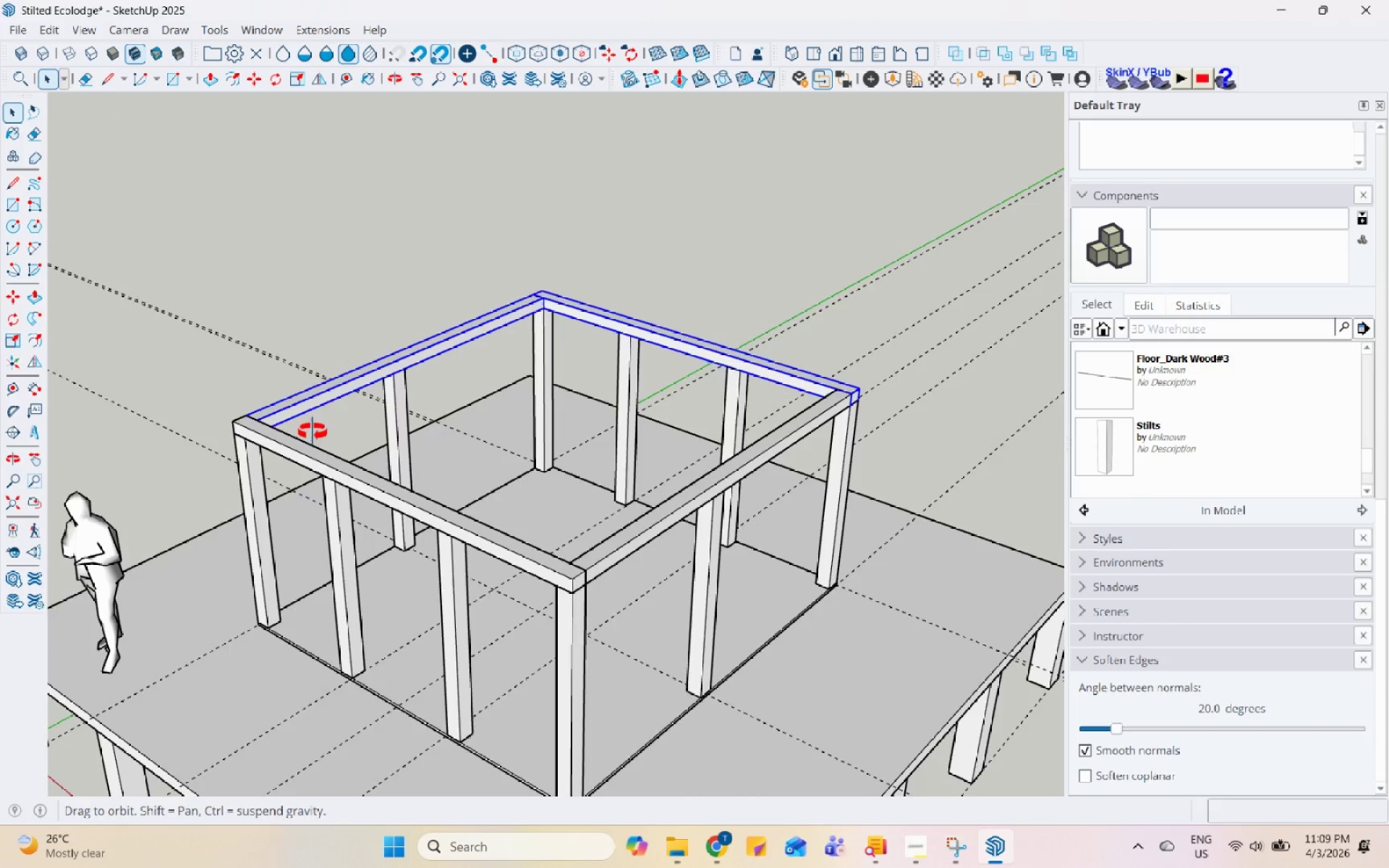 
left_click([323, 438])
 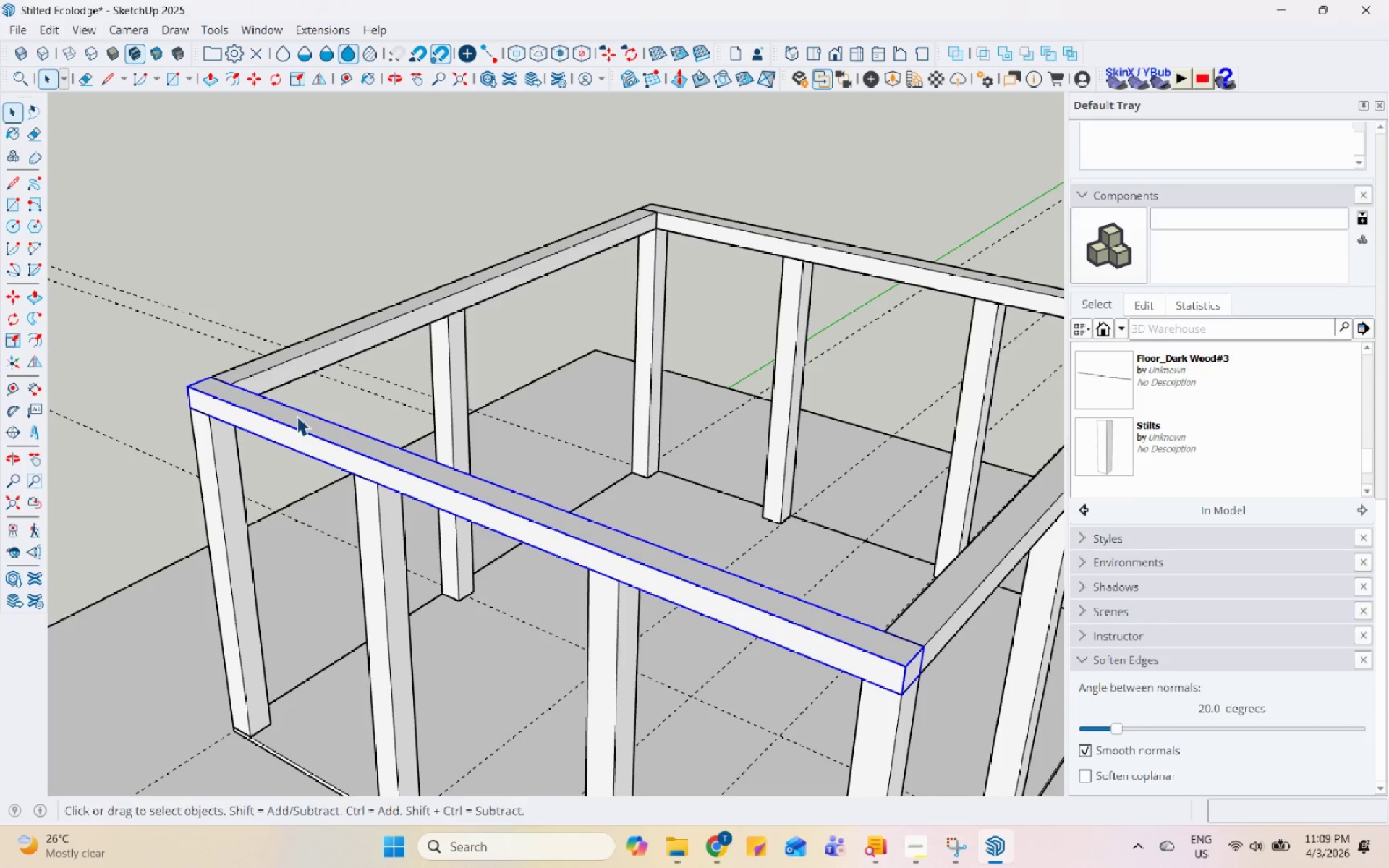 
scroll: coordinate [297, 479], scroll_direction: up, amount: 3.0
 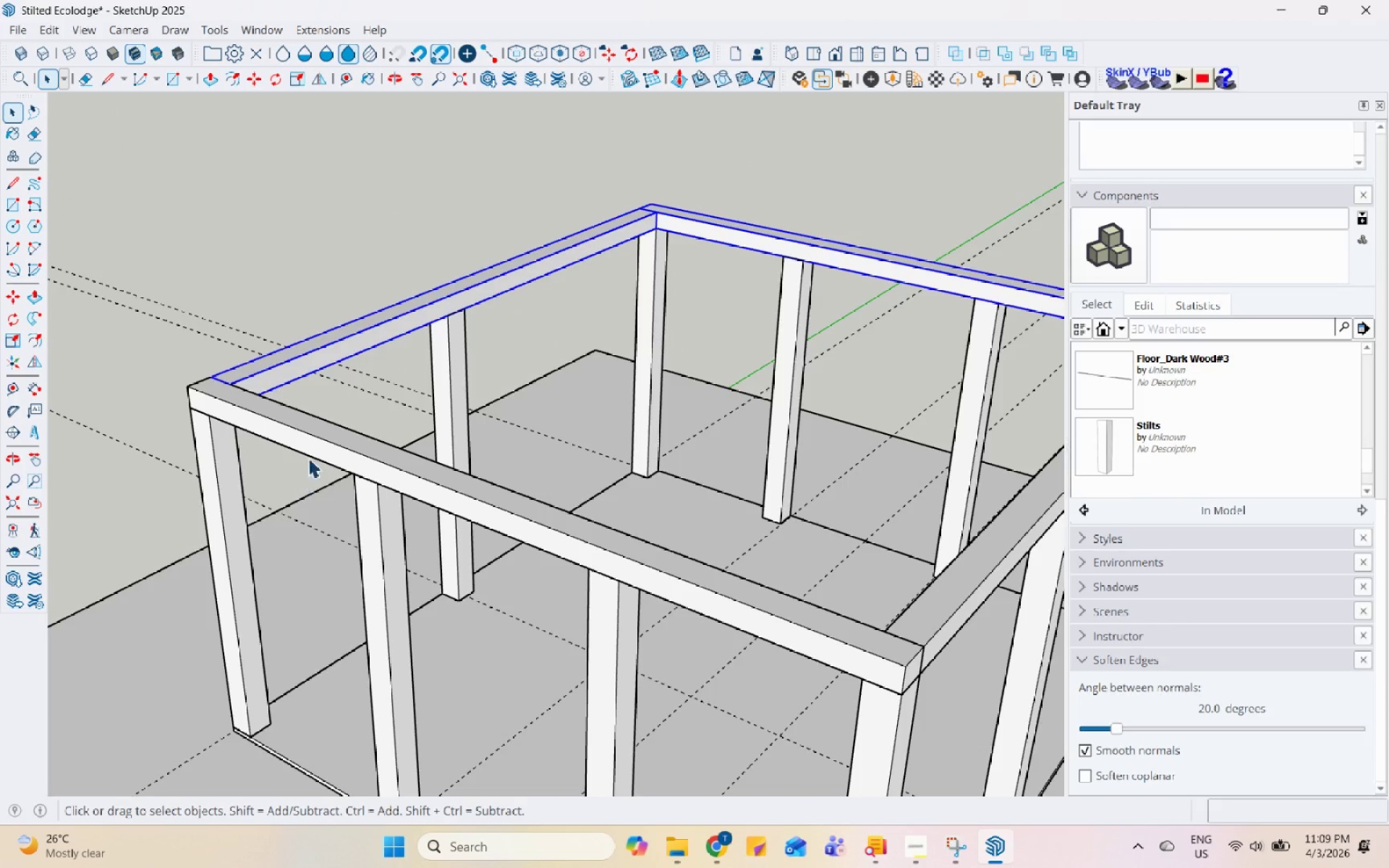 
hold_key(key=ControlLeft, duration=0.53)
 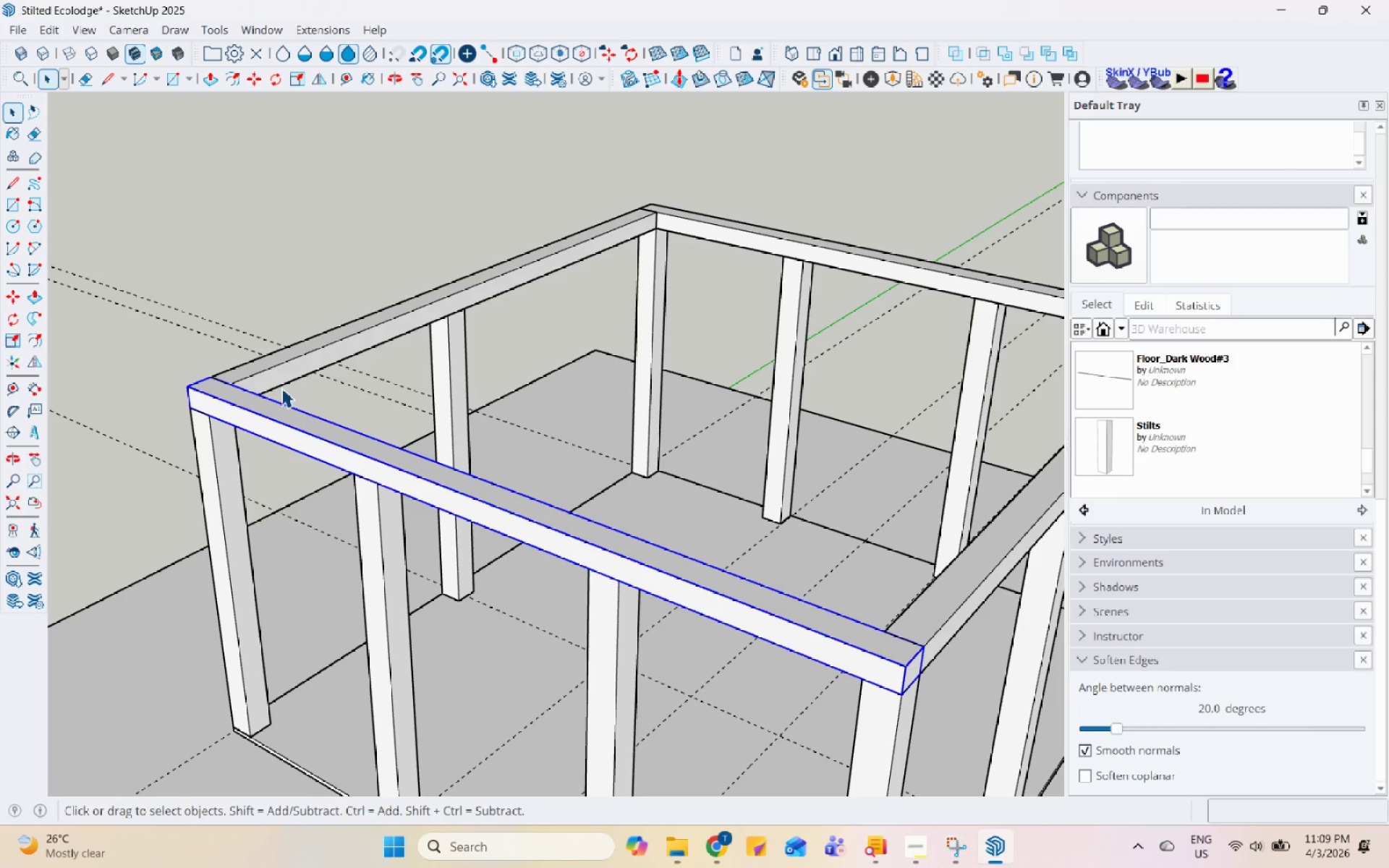 
hold_key(key=MetaLeft, duration=0.5)
 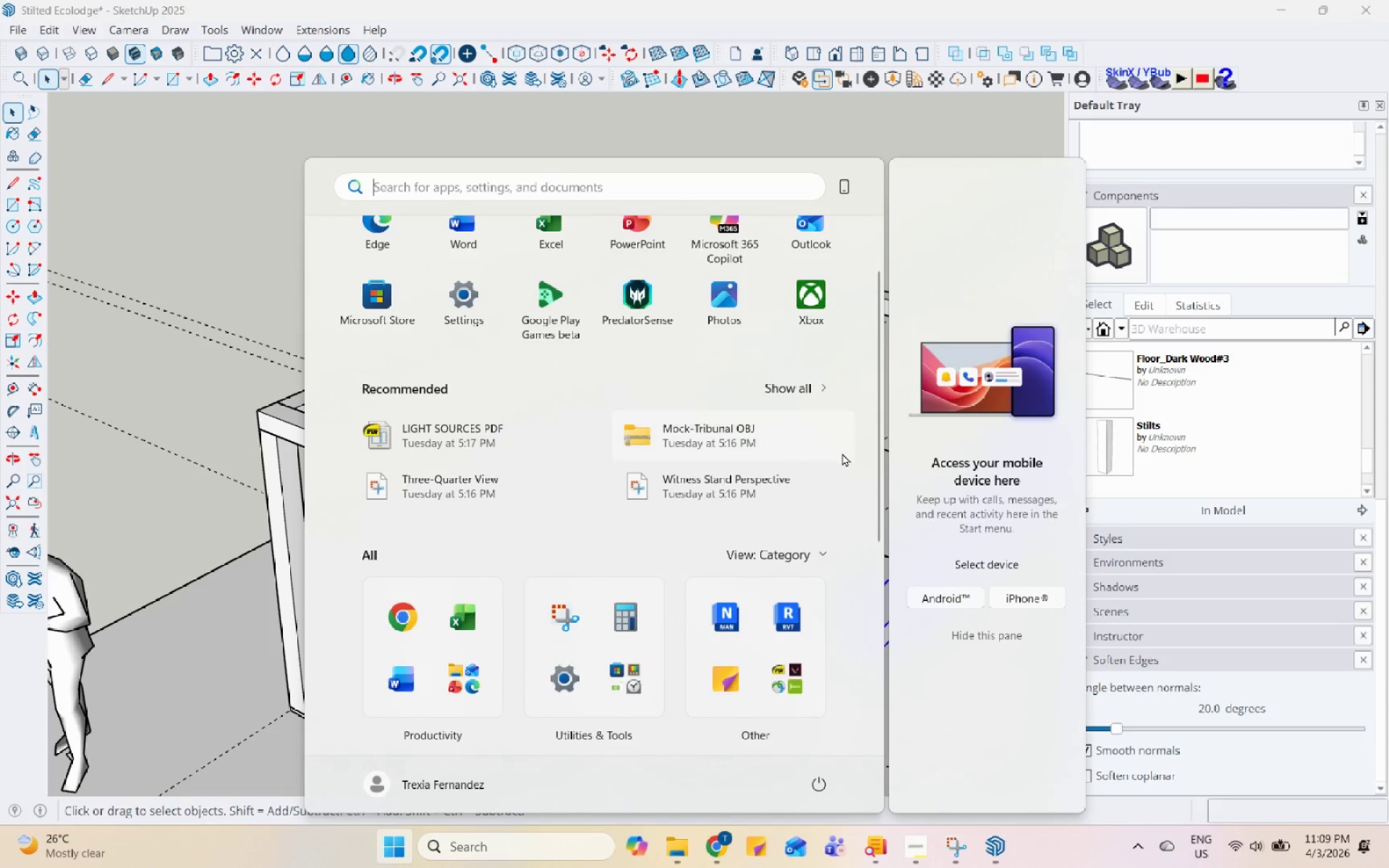 
scroll: coordinate [692, 561], scroll_direction: down, amount: 2.0
 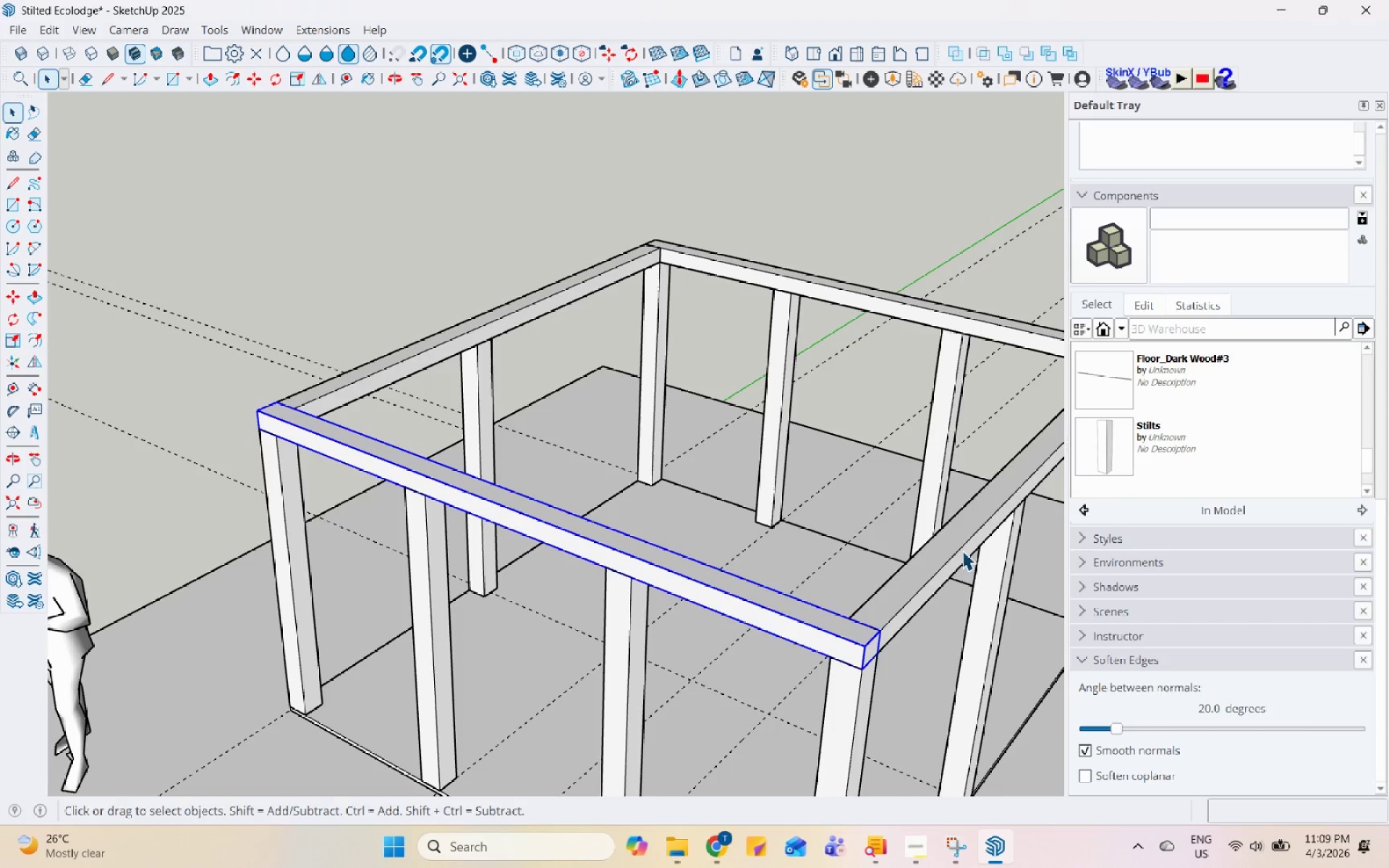 
left_click([940, 561])
 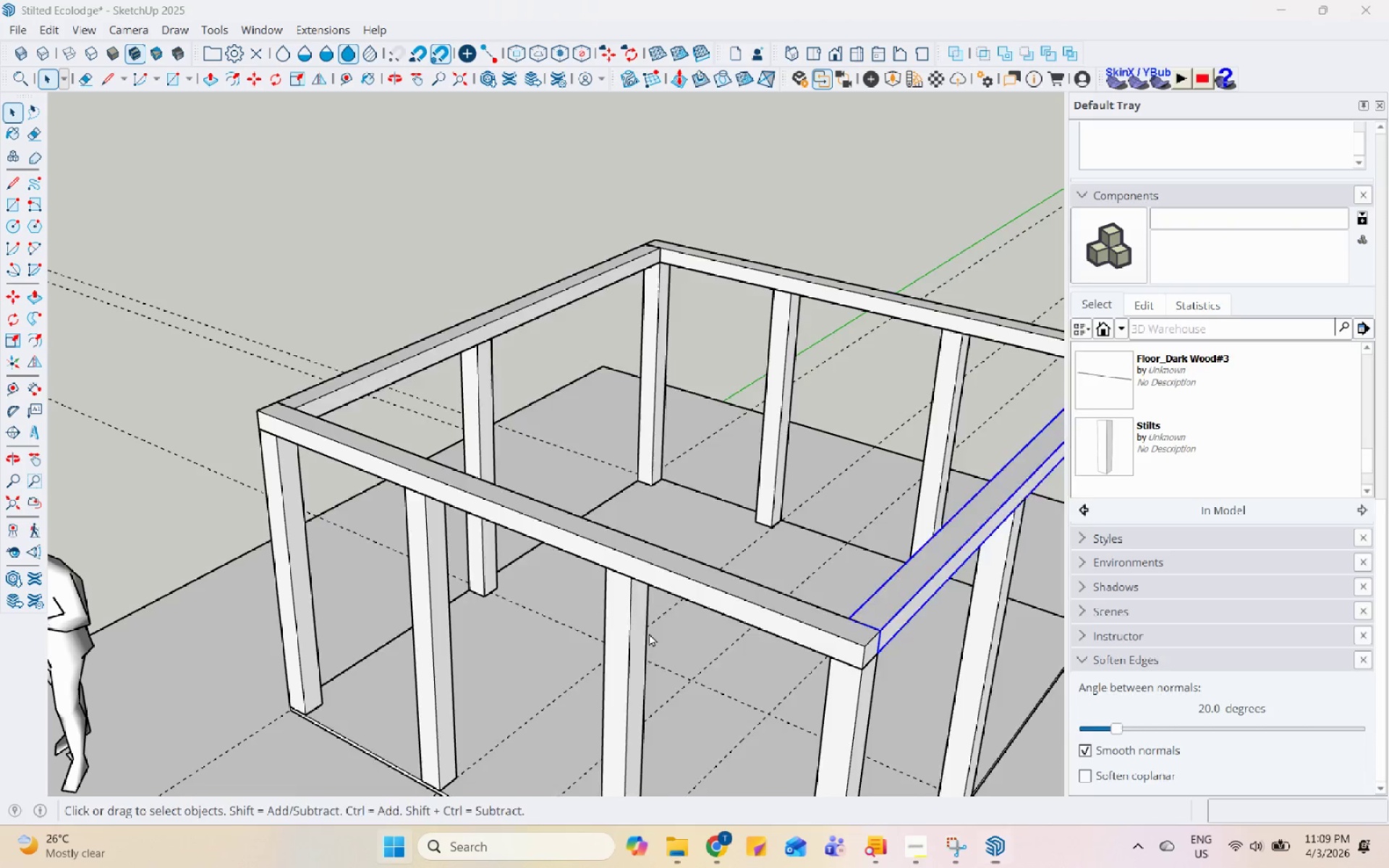 
scroll: coordinate [634, 634], scroll_direction: down, amount: 4.0
 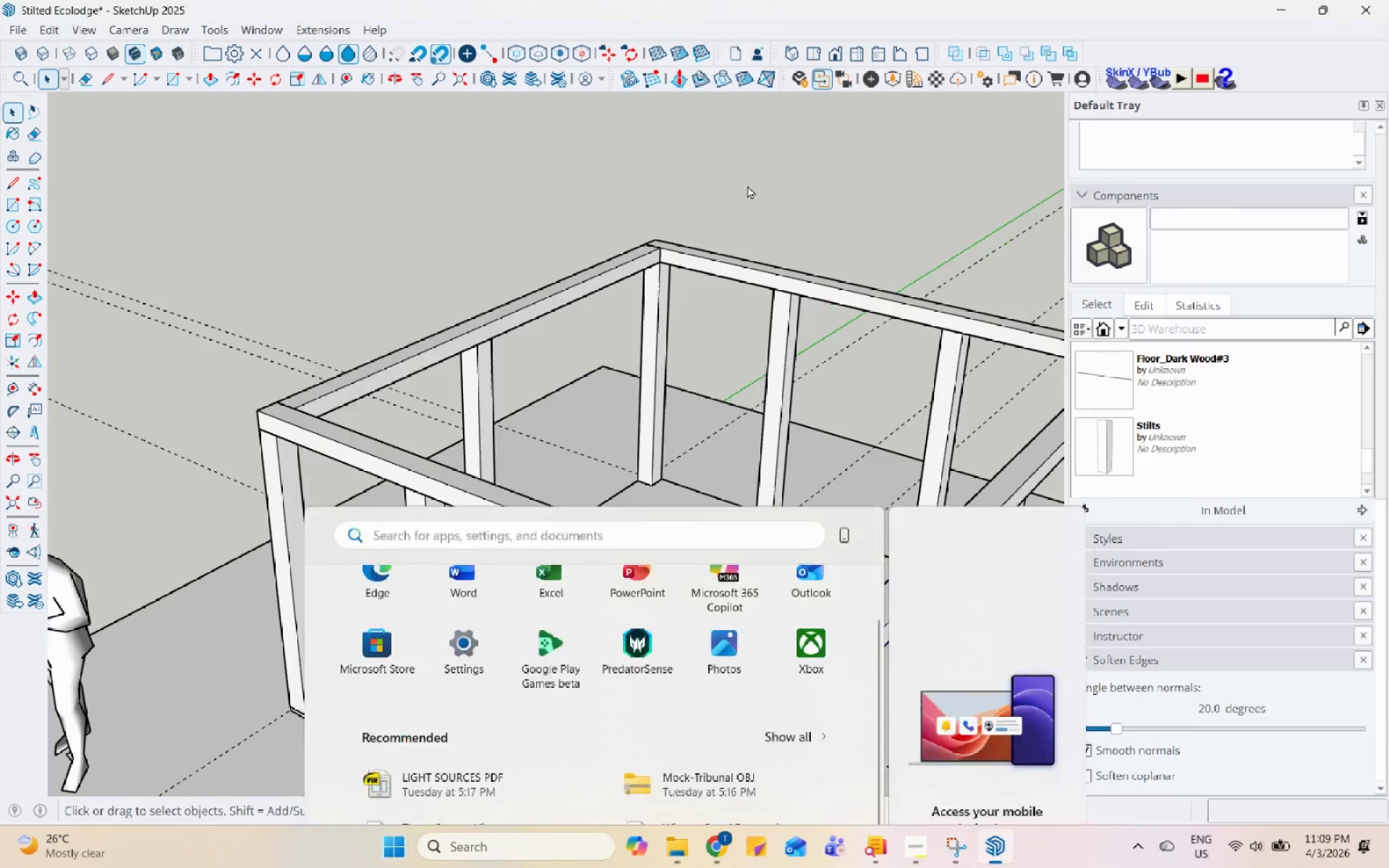 
hold_key(key=MetaLeft, duration=0.66)
left_click([611, 550])
 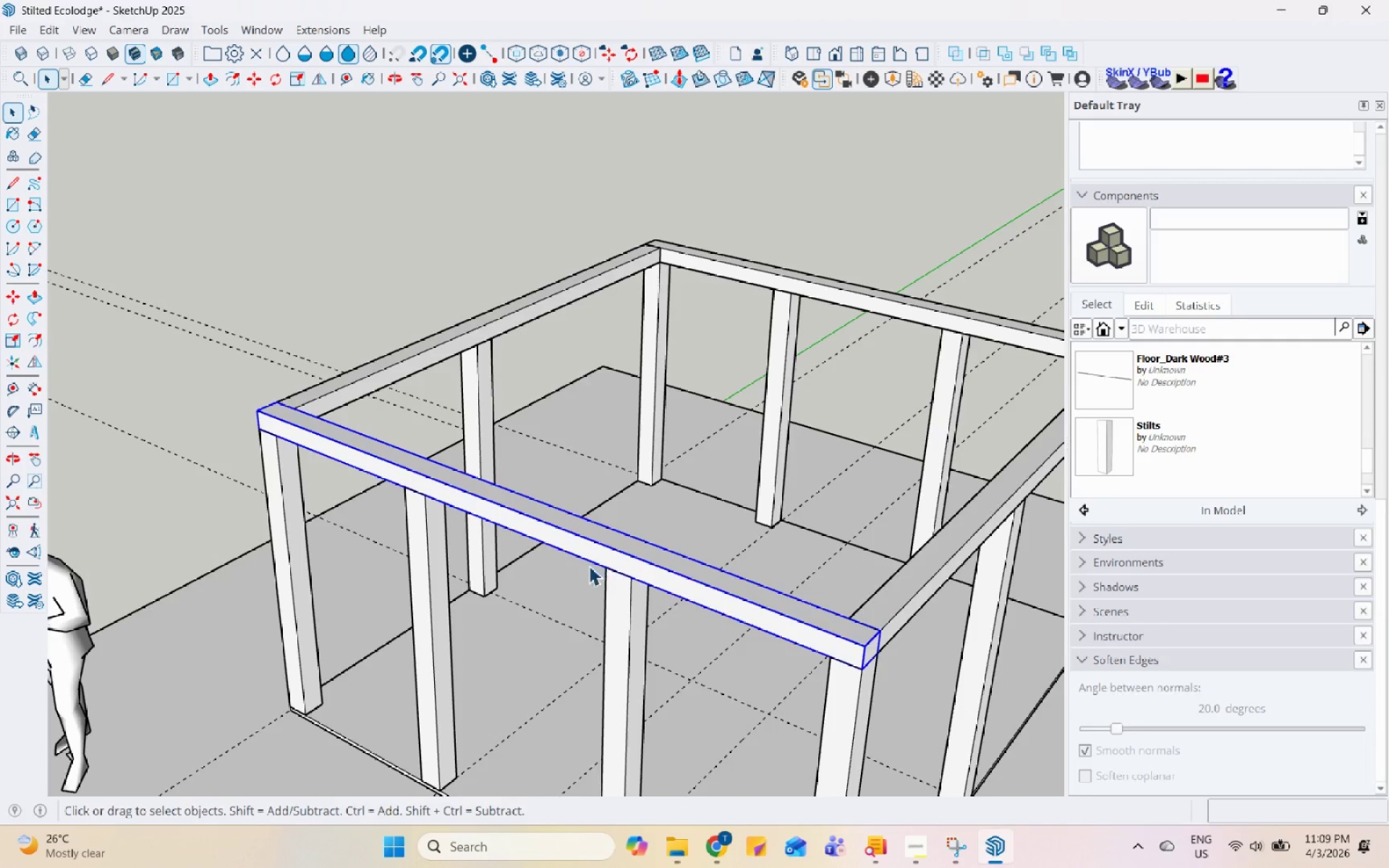 
scroll: coordinate [573, 576], scroll_direction: down, amount: 4.0
 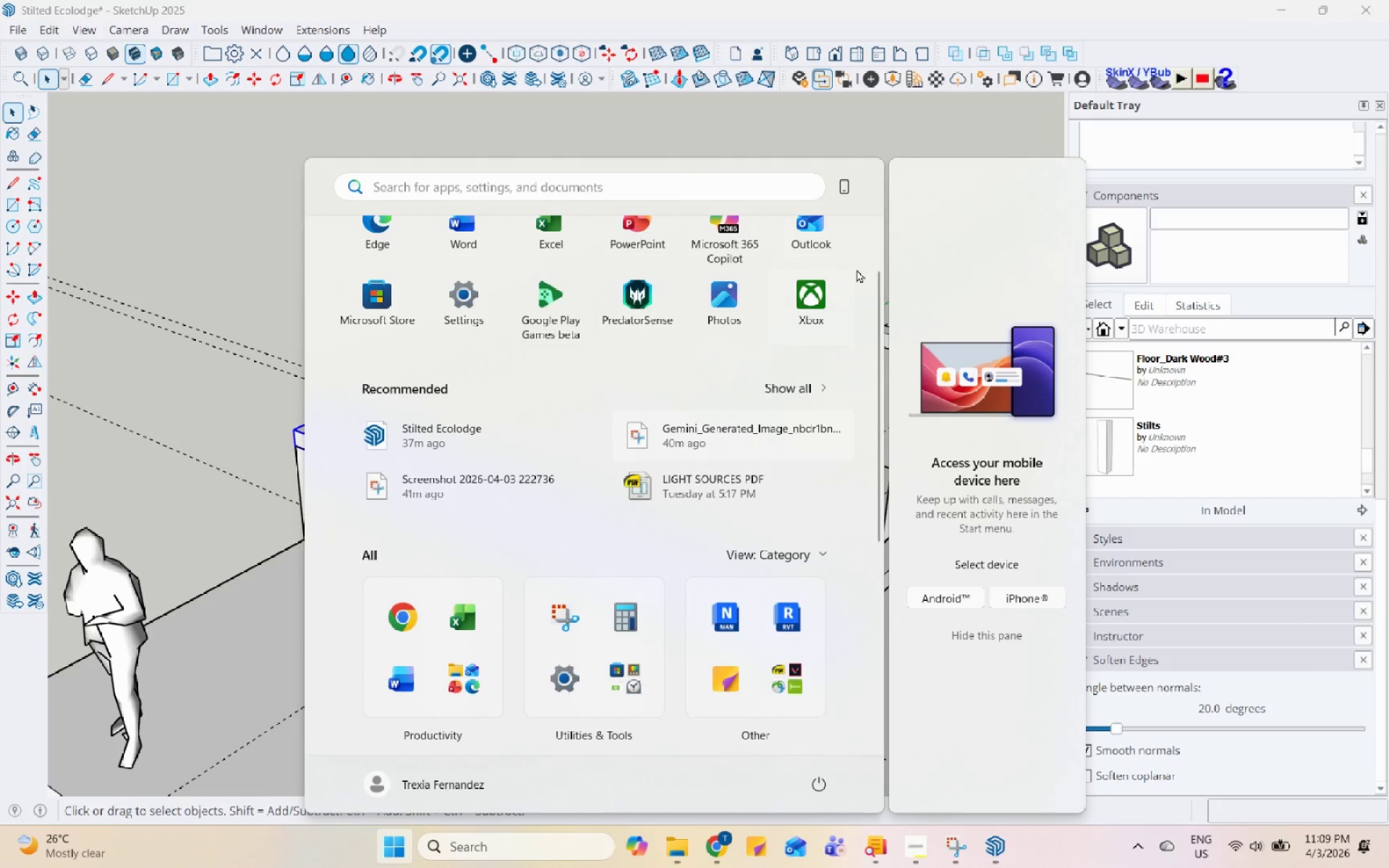 
left_click([869, 144])
 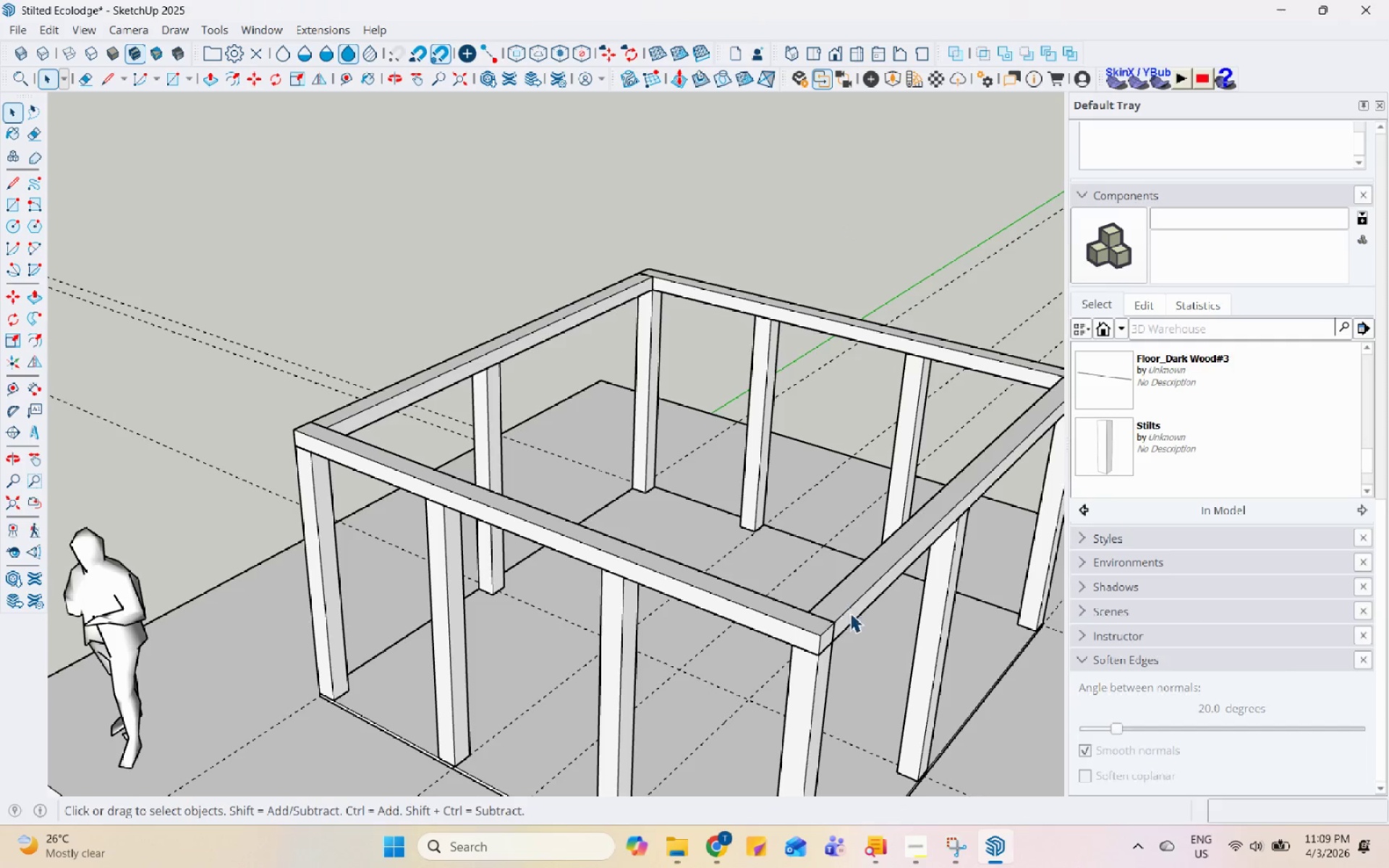 
hold_key(key=ShiftLeft, duration=0.44)
left_click([844, 587])
 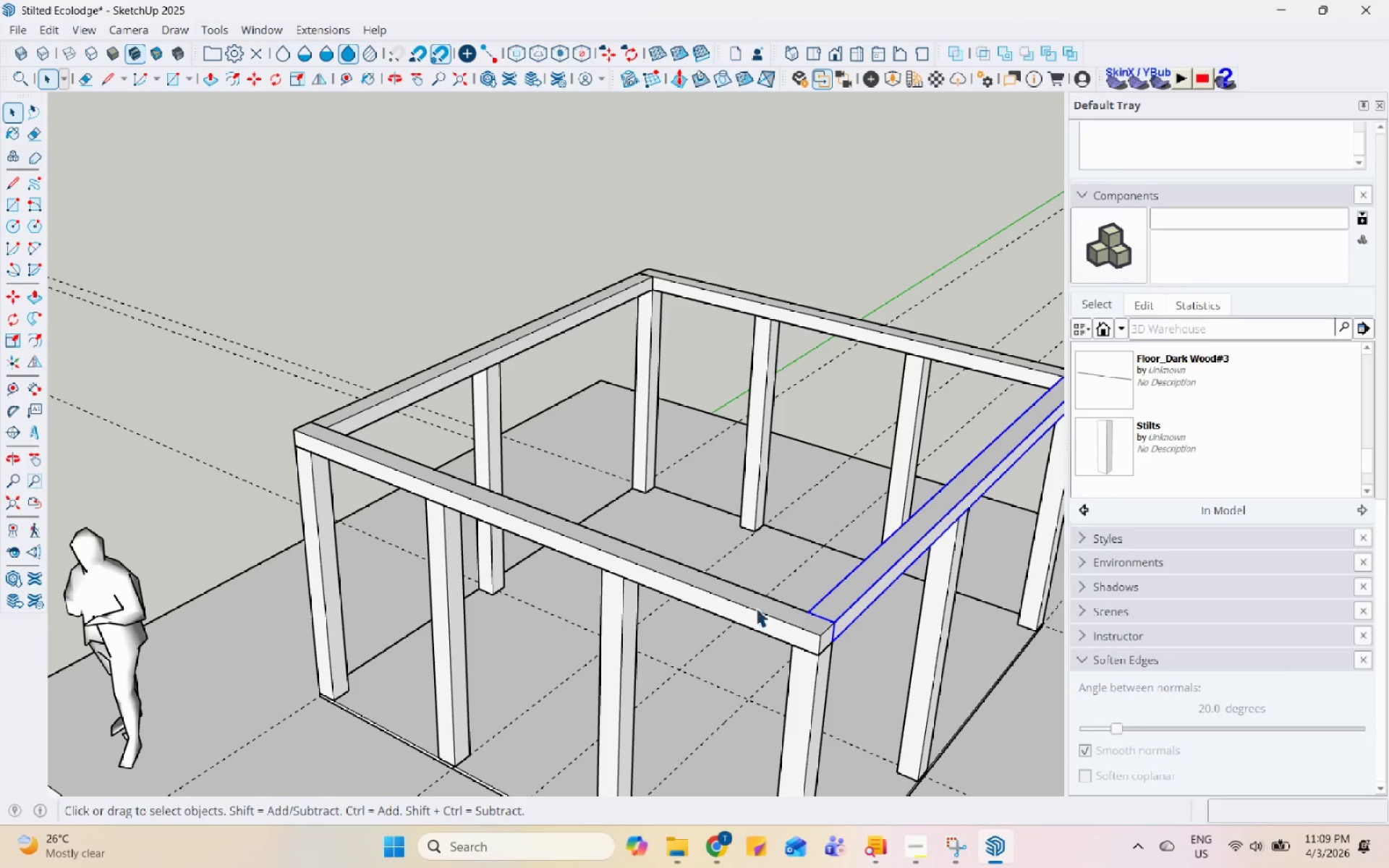 
hold_key(key=ControlLeft, duration=1.51)
left_click([746, 610])
 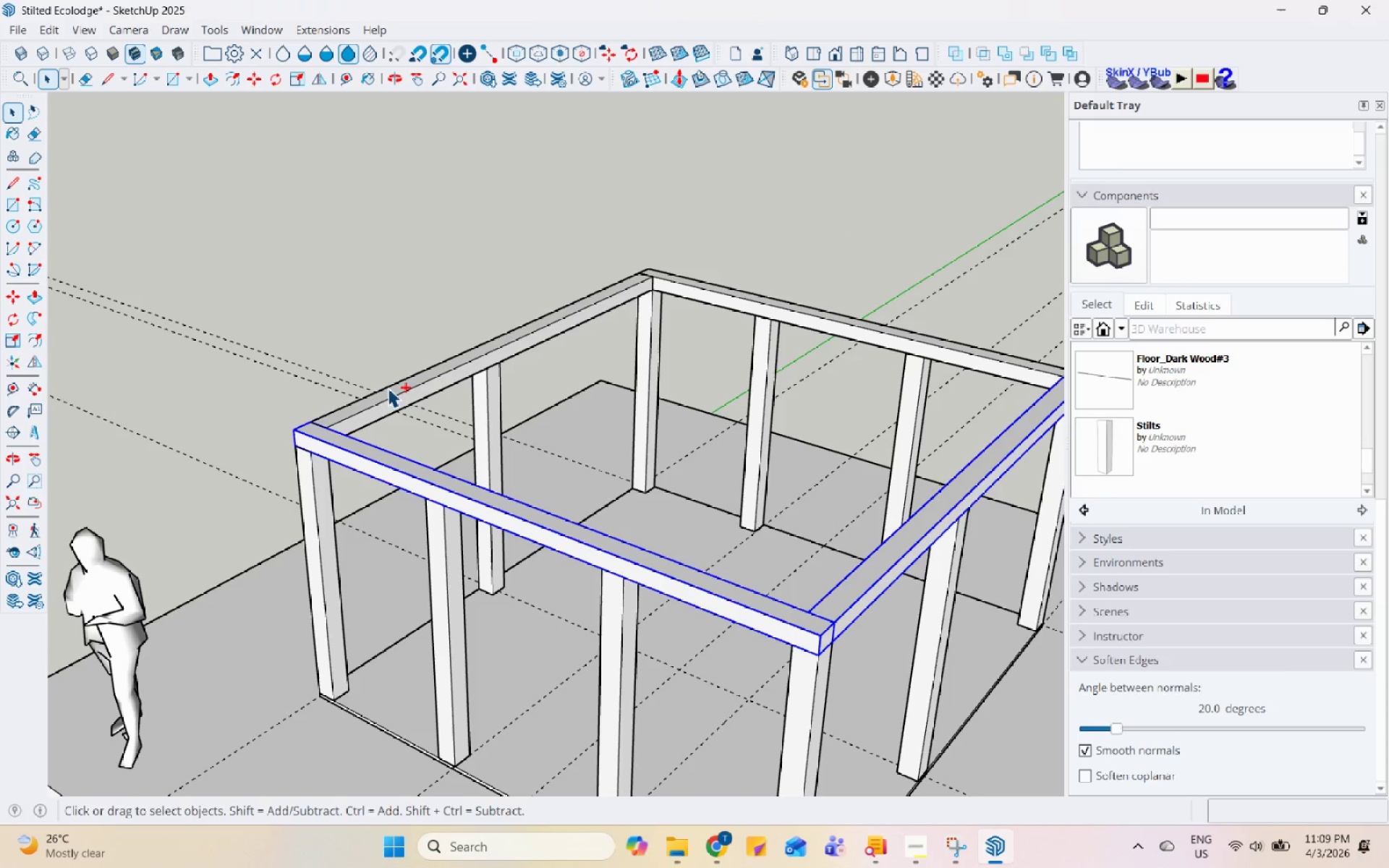 
hold_key(key=ControlLeft, duration=0.52)
left_click([782, 309])
 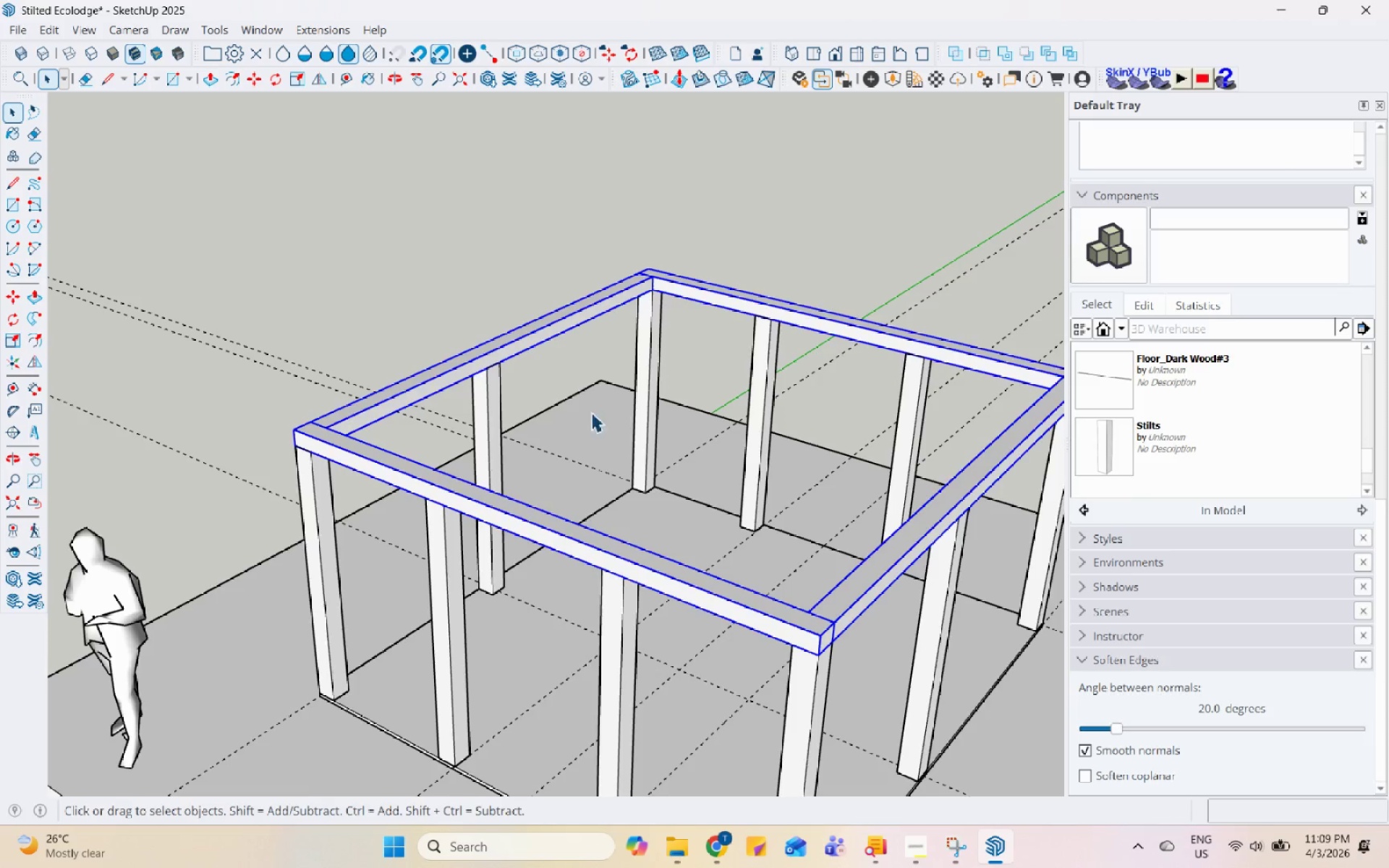 
scroll: coordinate [827, 478], scroll_direction: down, amount: 4.0
 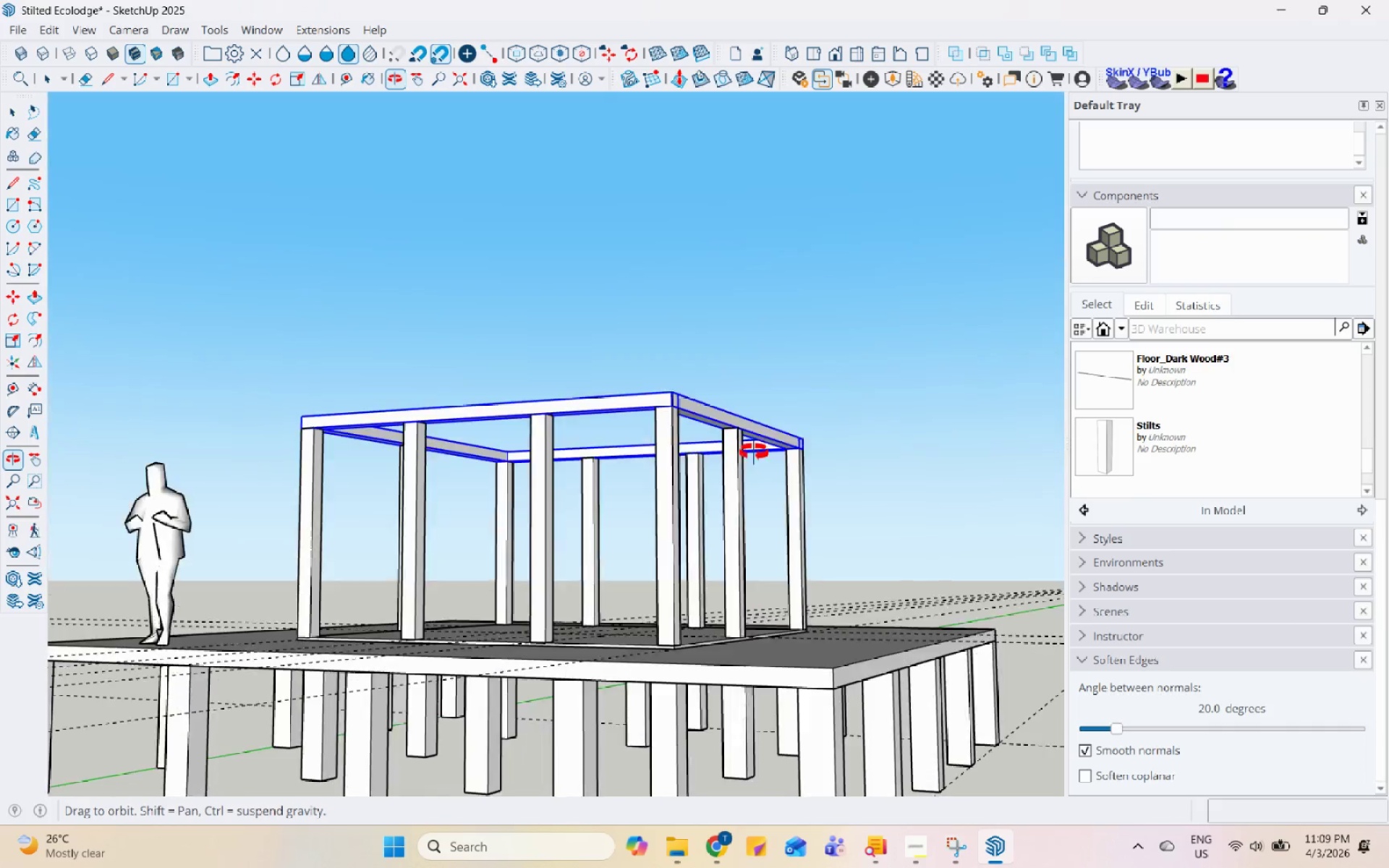 
scroll: coordinate [689, 420], scroll_direction: up, amount: 1.0
 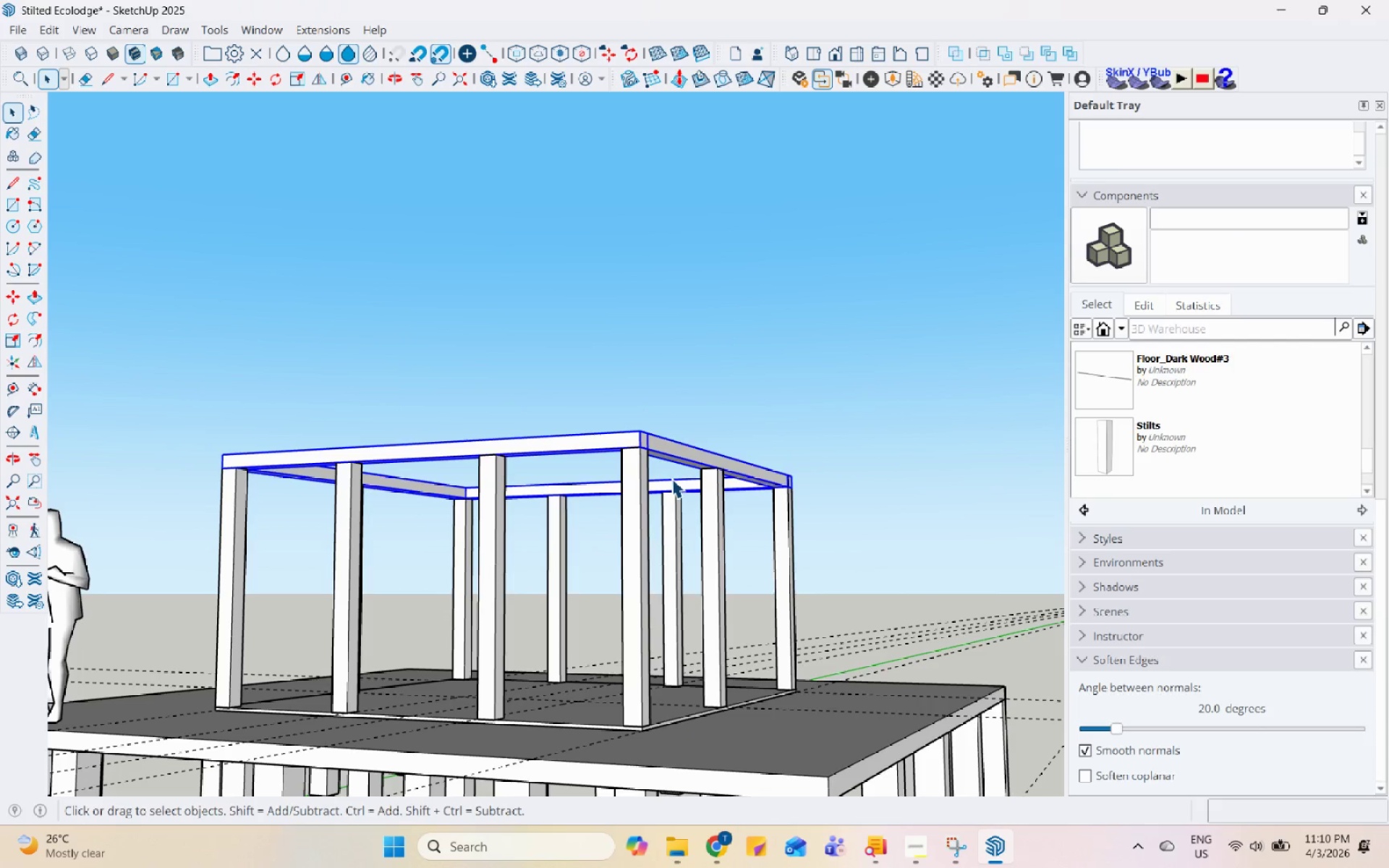 
key(M)
 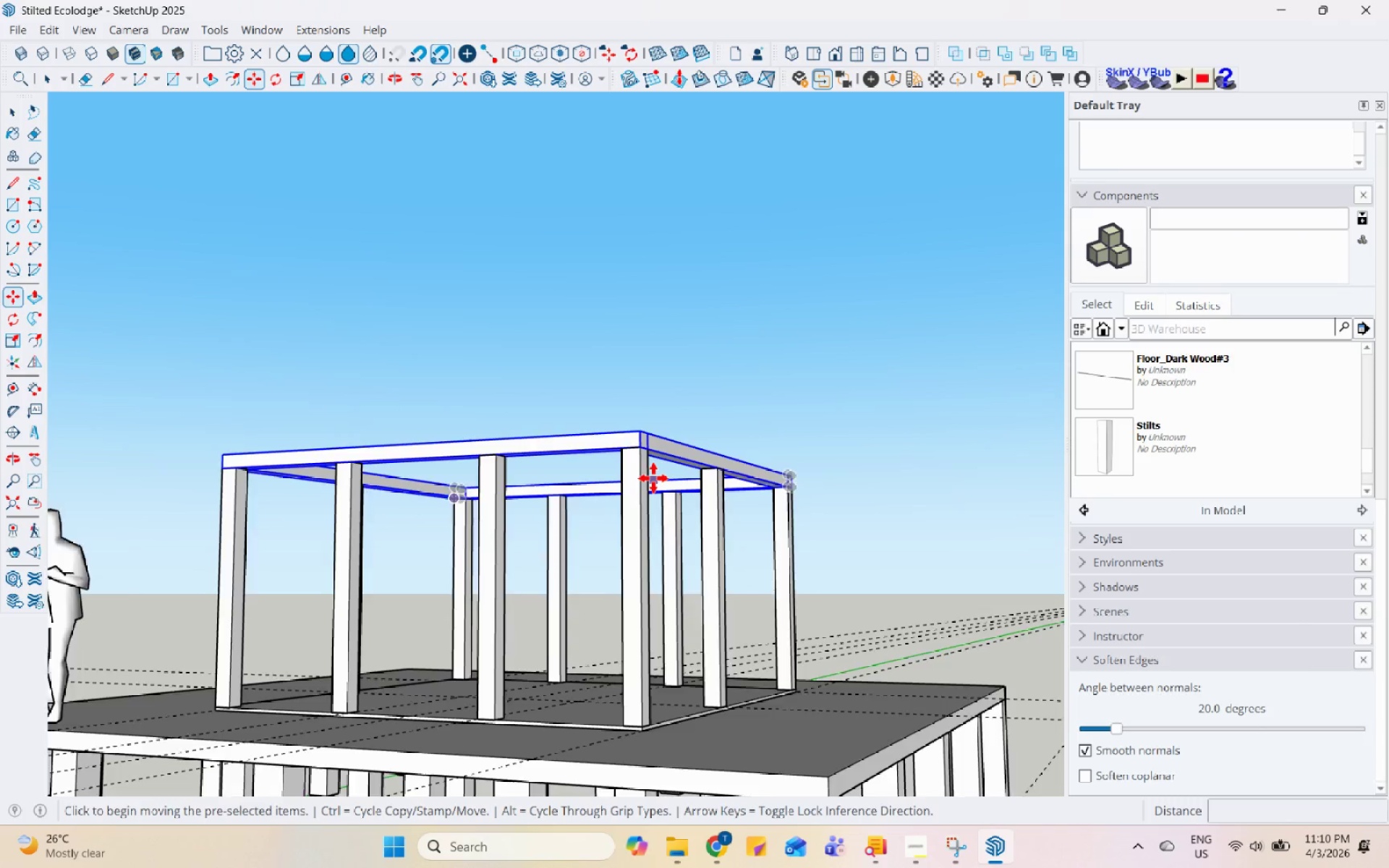 
scroll: coordinate [653, 478], scroll_direction: up, amount: 1.0
 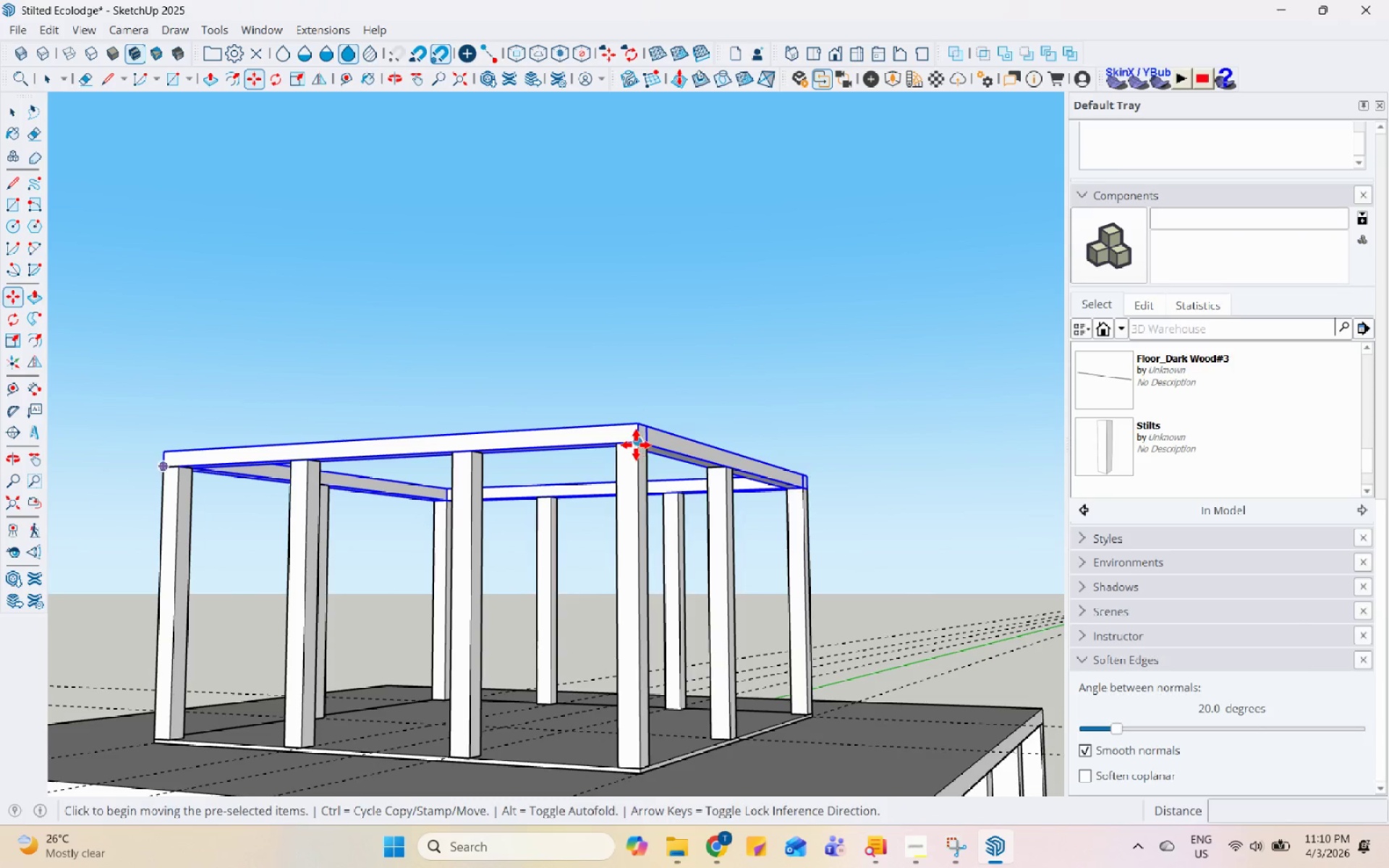 
key(Control+ControlLeft)
 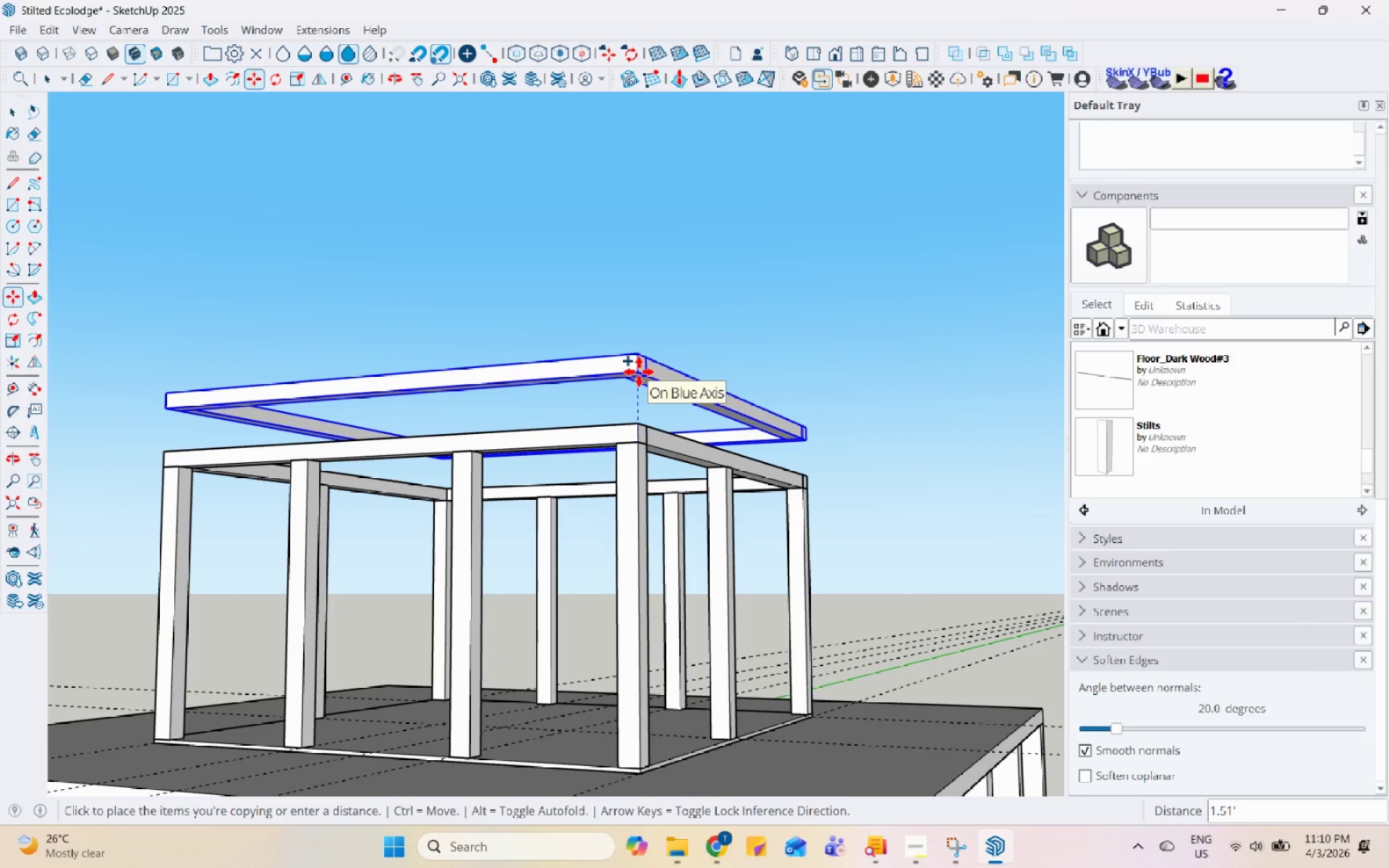 
key(Numpad1)
 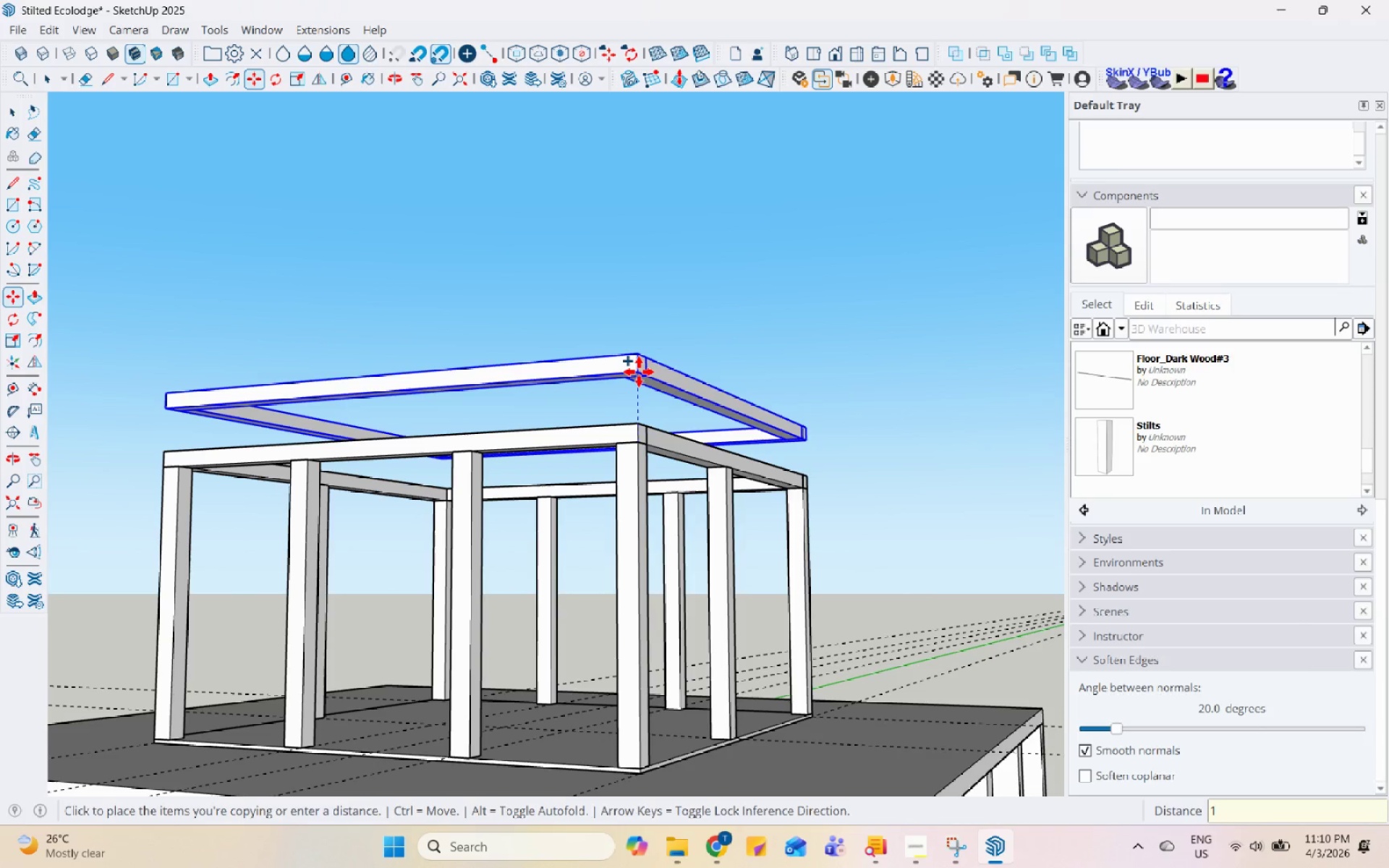 
key(NumpadDecimal)
 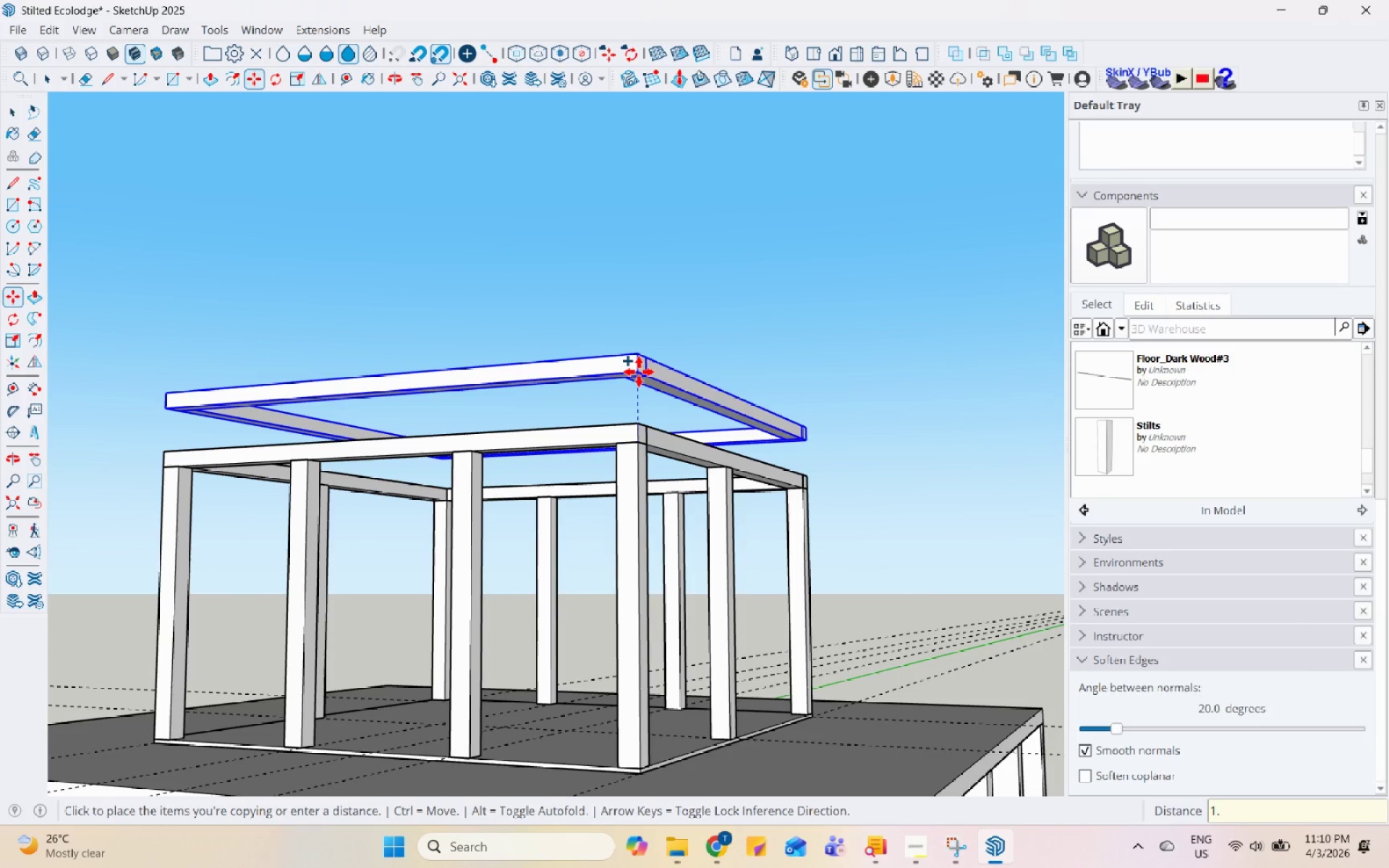 
key(Numpad5)
 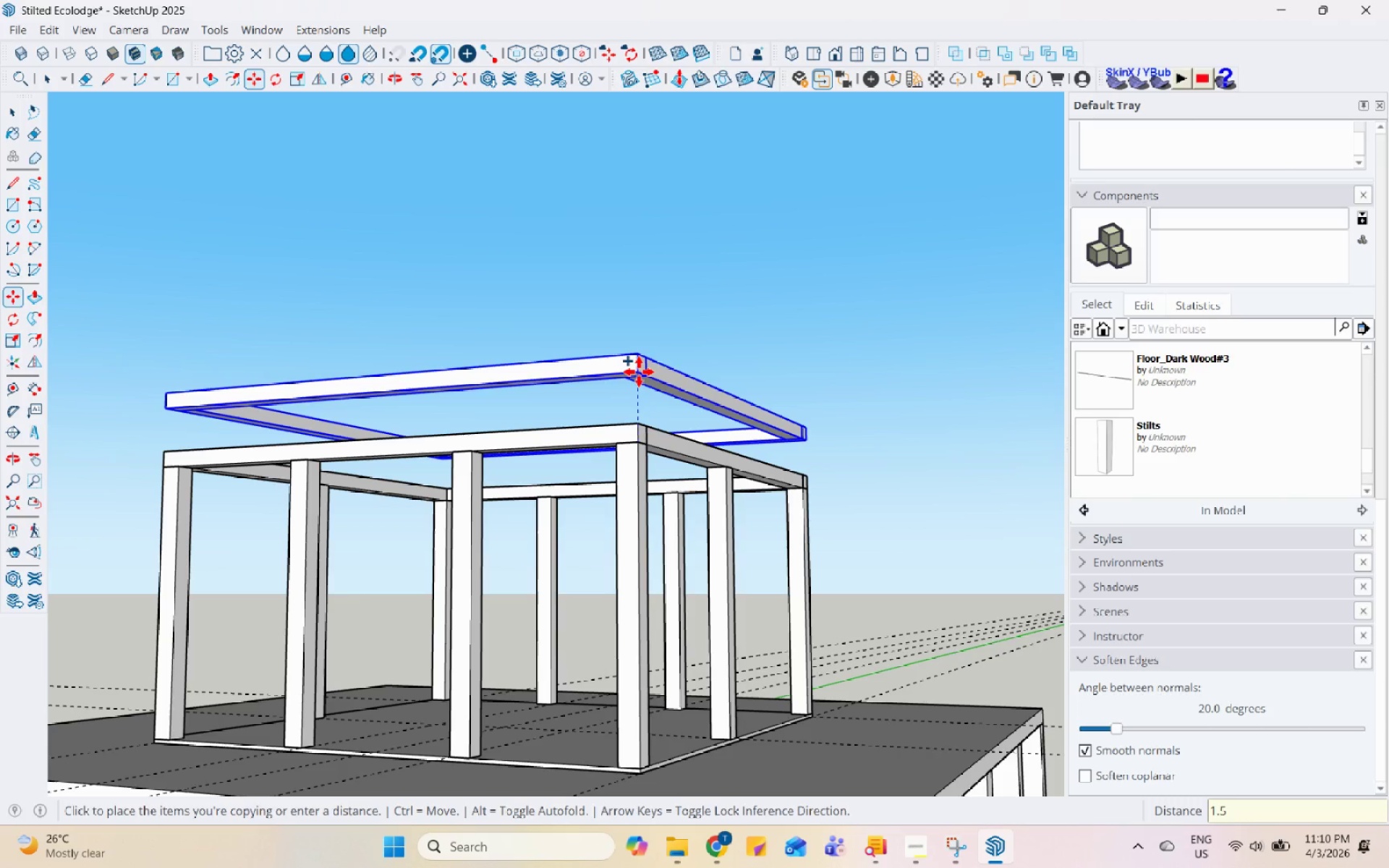 
key(Enter)
 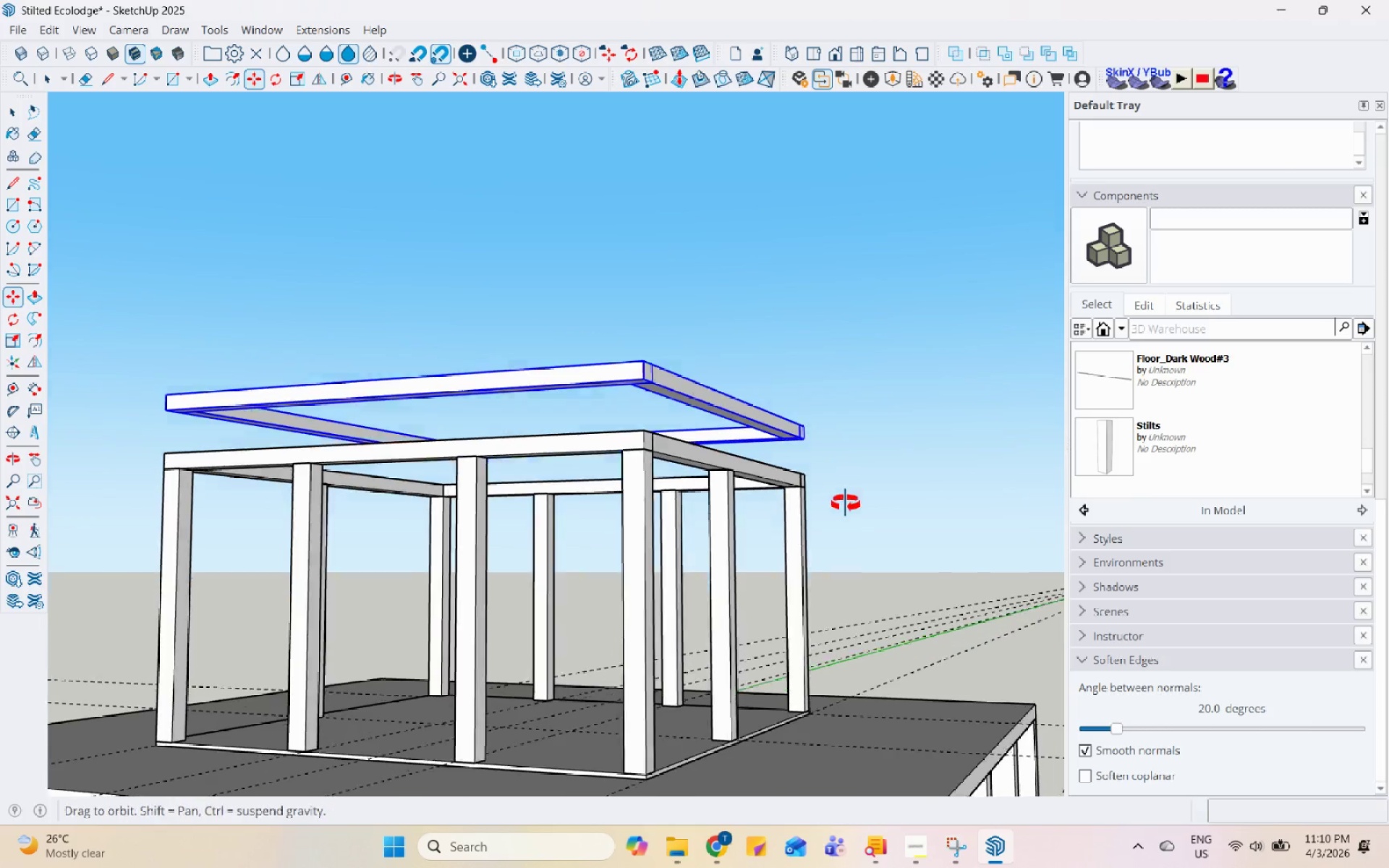 
key(Space)
 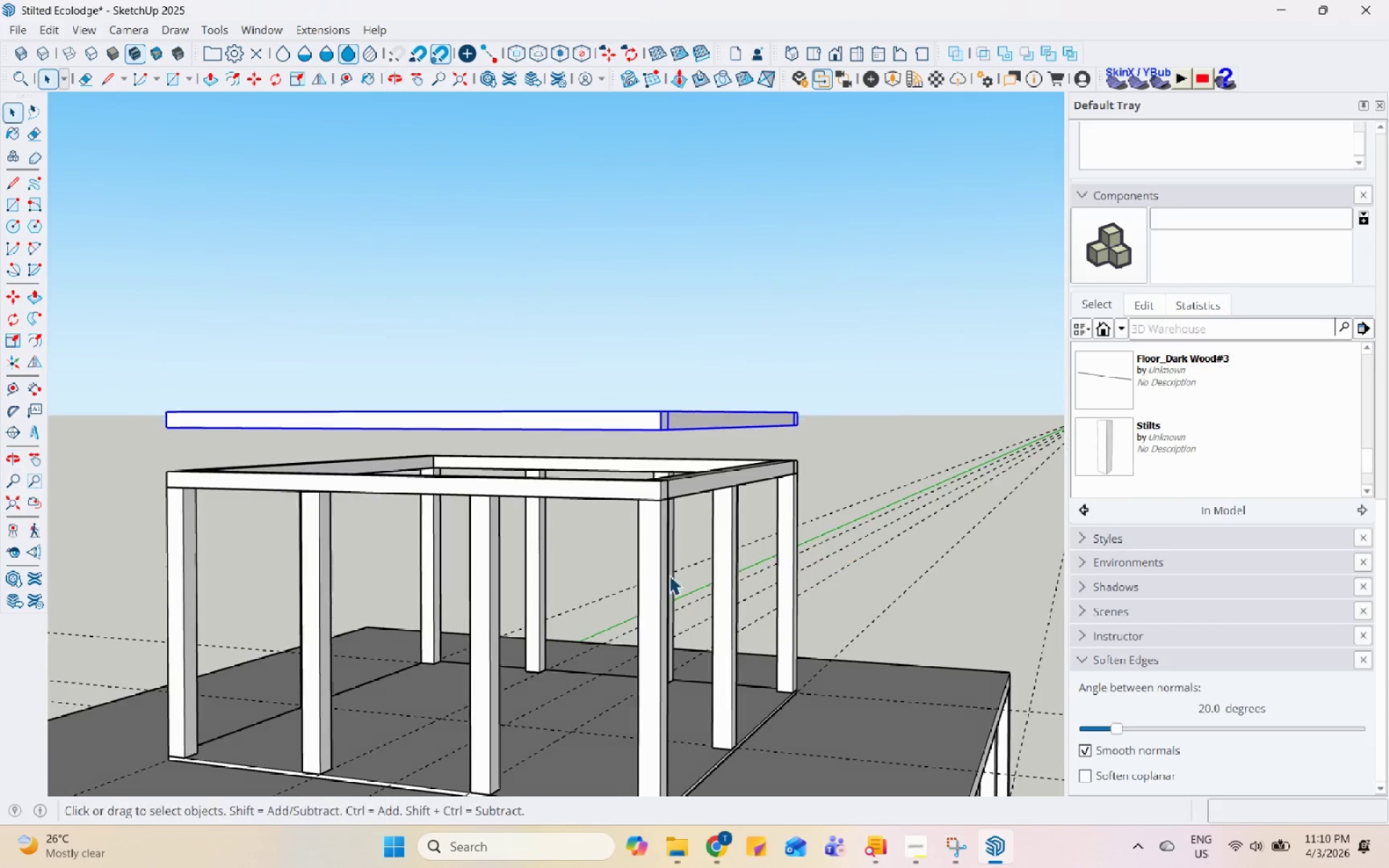 
scroll: coordinate [1258, 224], scroll_direction: up, amount: 50.0
 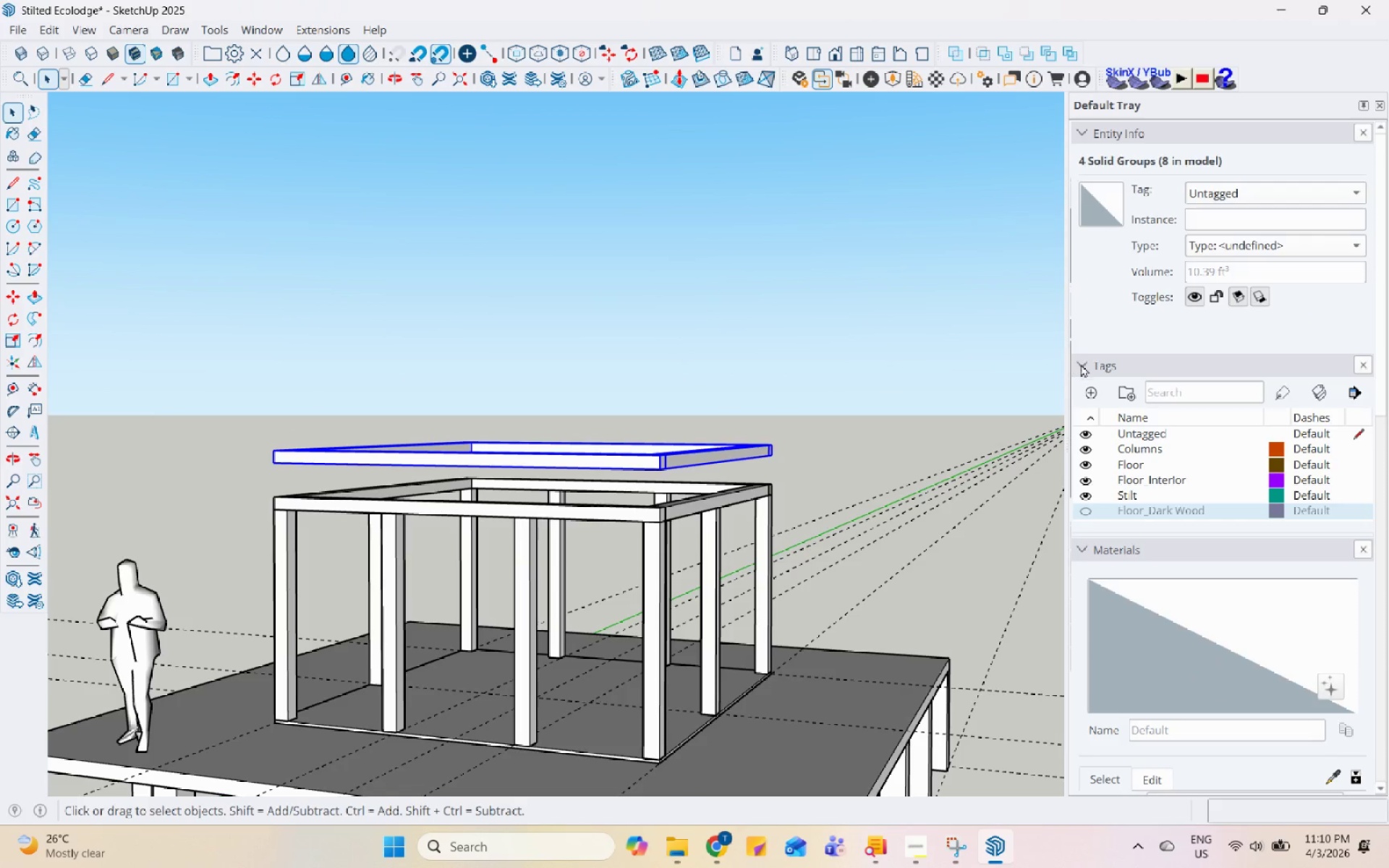 
left_click([1088, 378])
 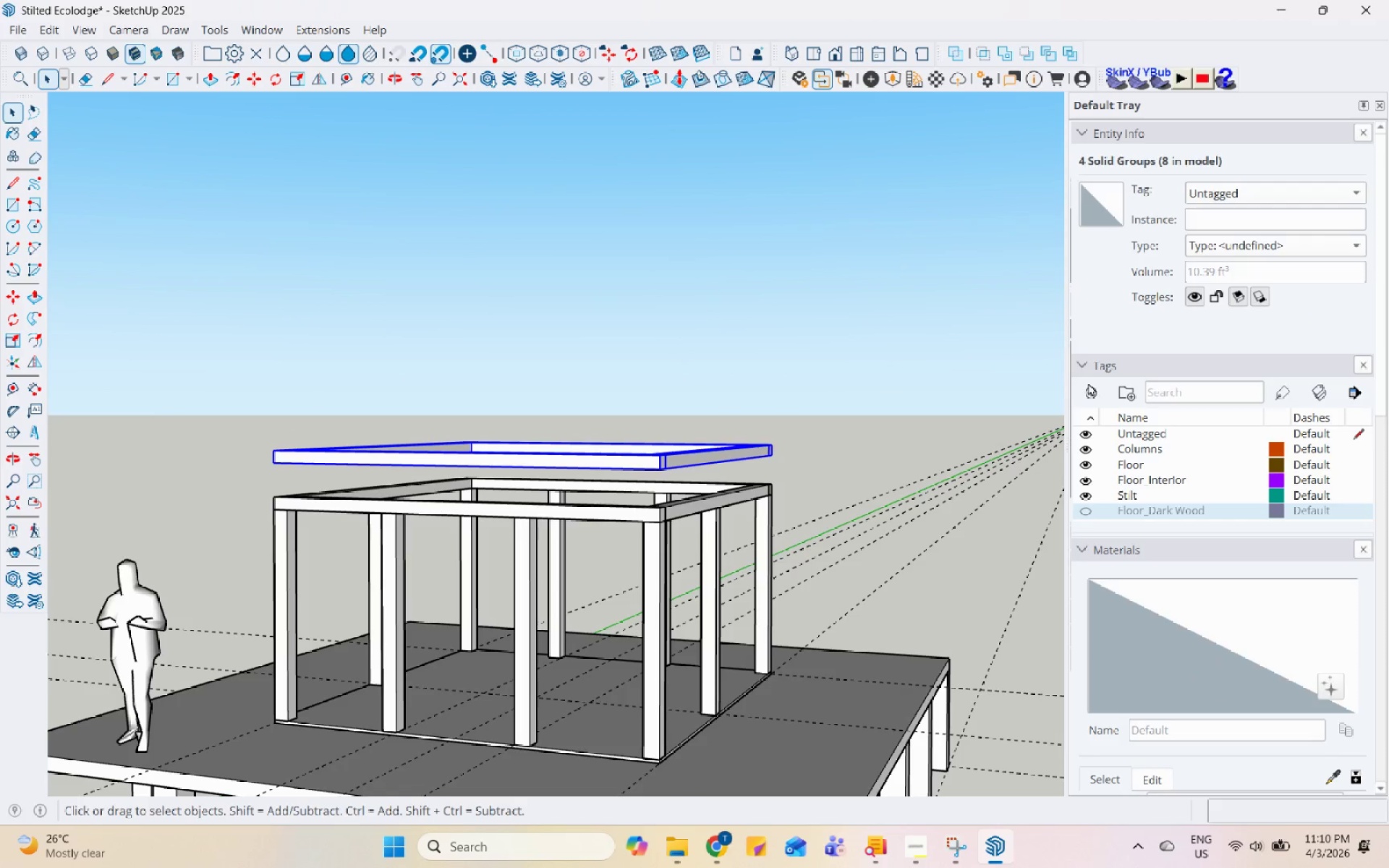 
left_click([1088, 383])
 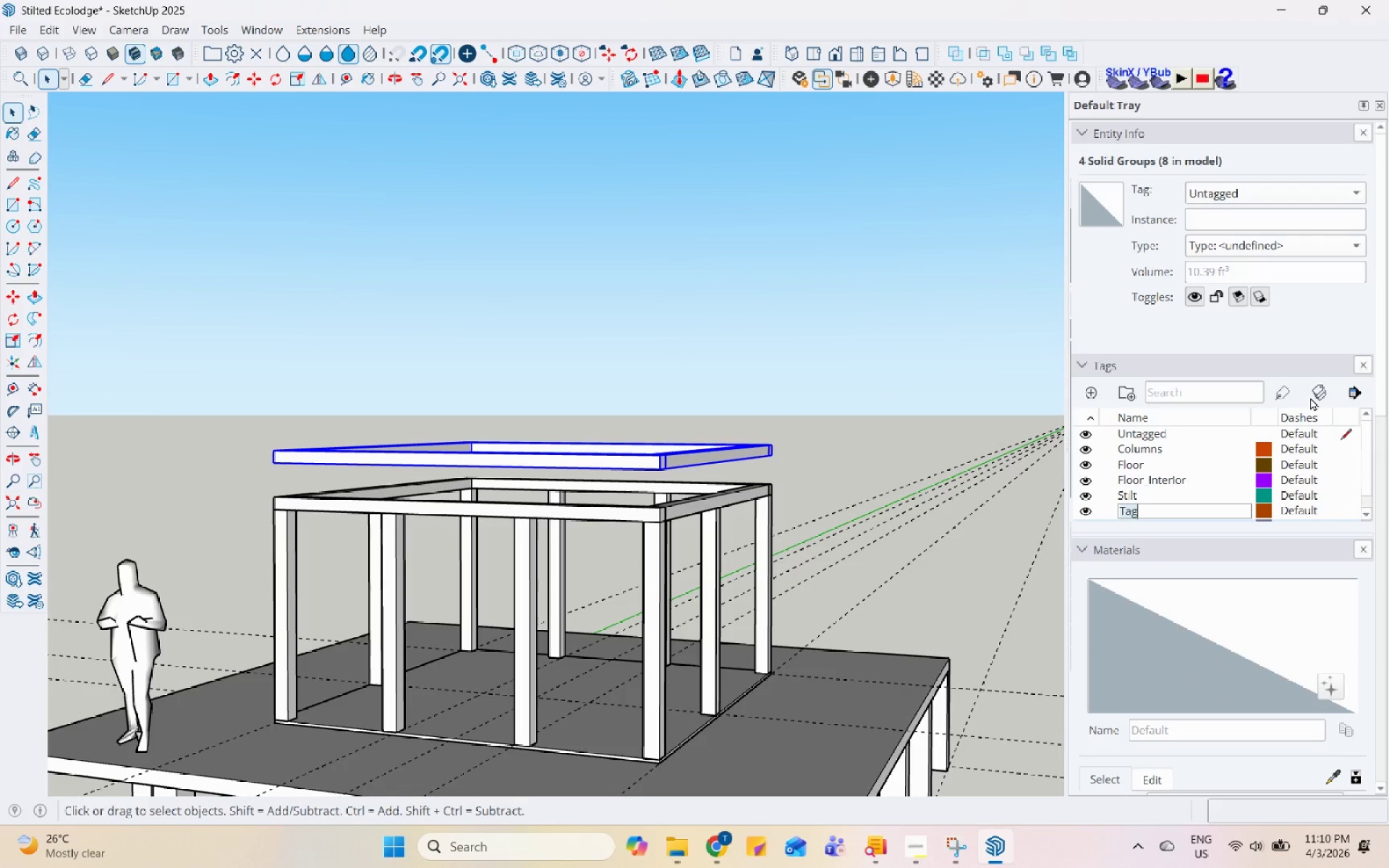 
type(FRmas)
key(Backspace)
key(Backspace)
key(Backspace)
key(Backspace)
type(rames)
 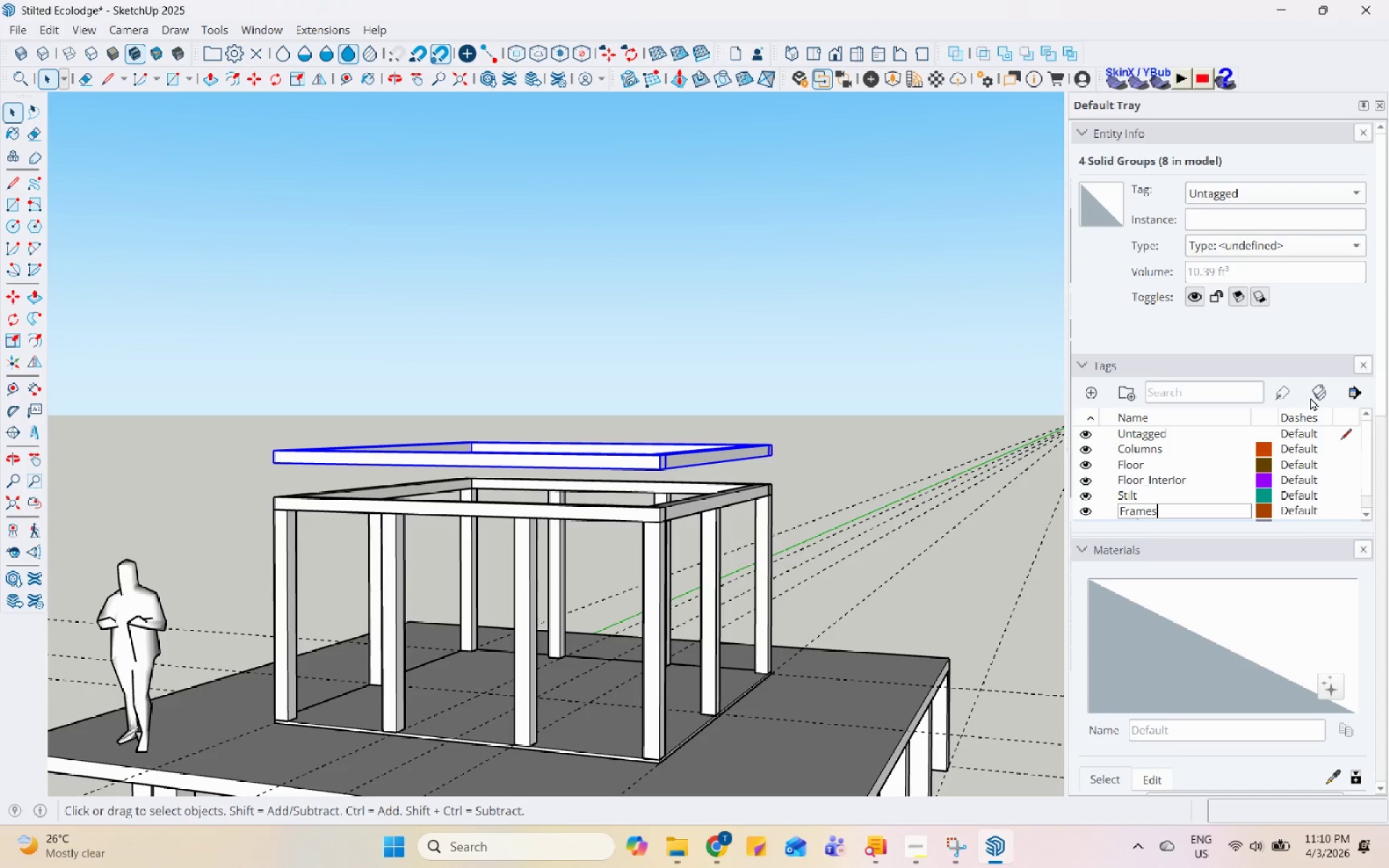 
key(Enter)
 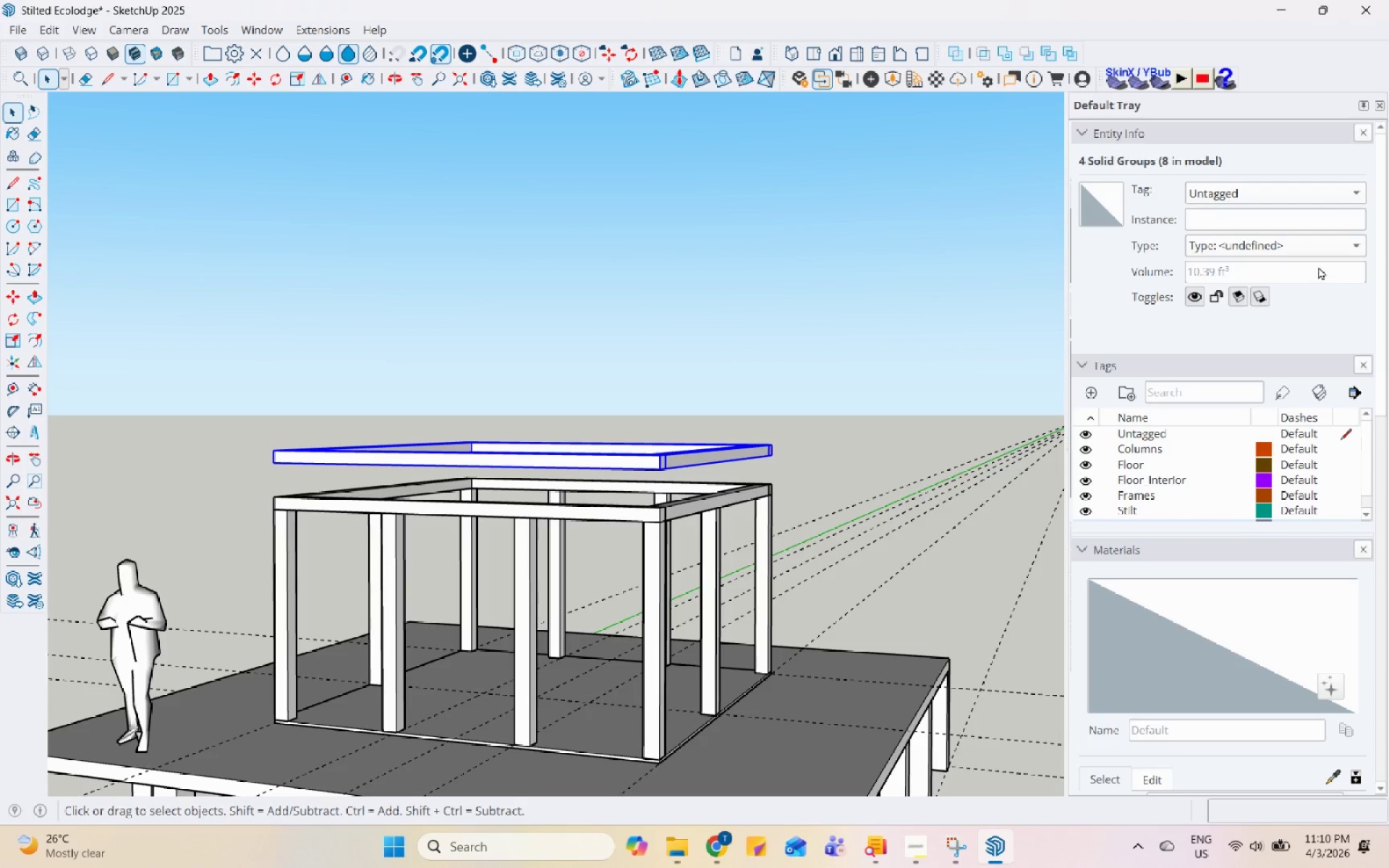 
left_click([1313, 200])
 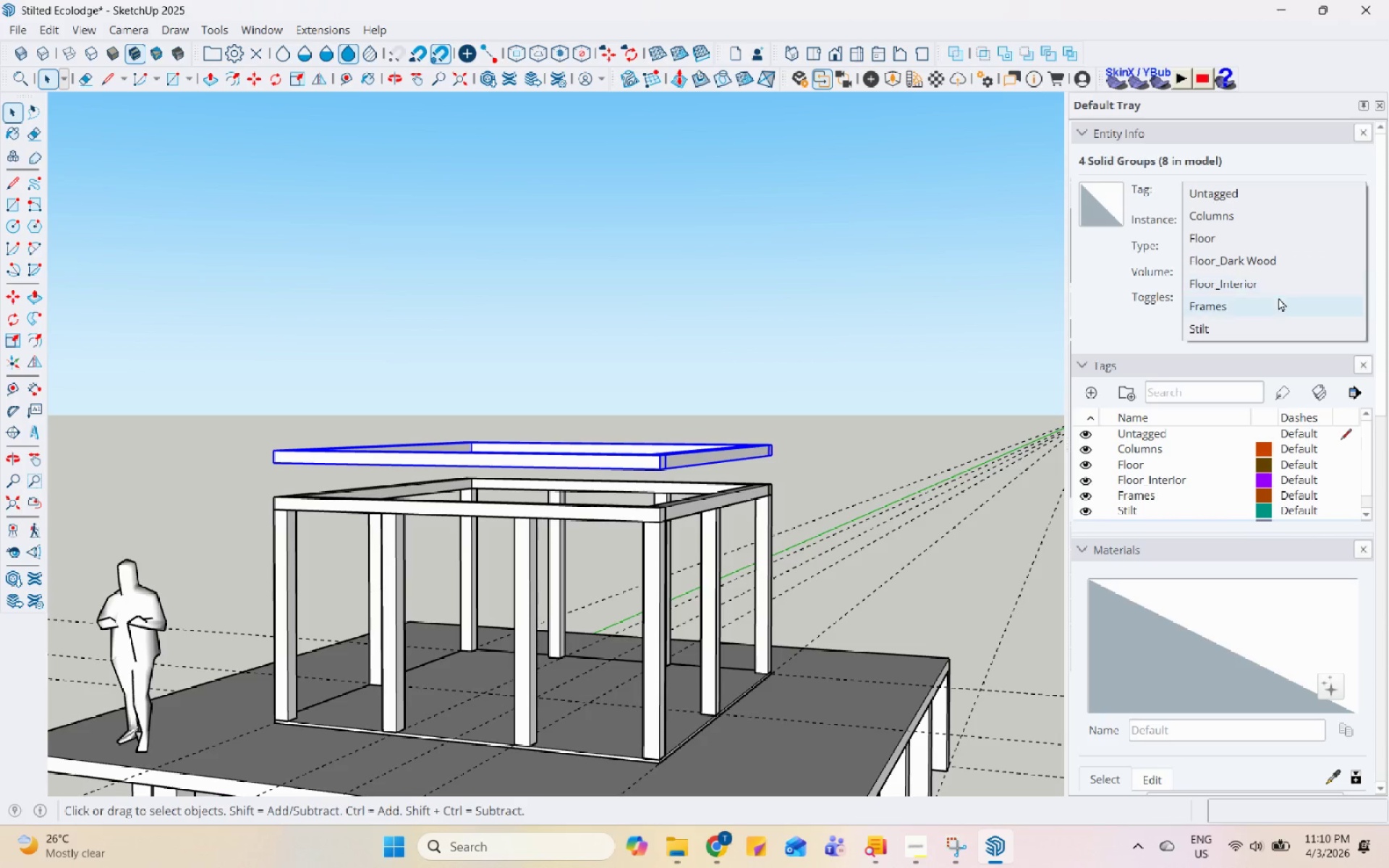 
left_click([1278, 297])
 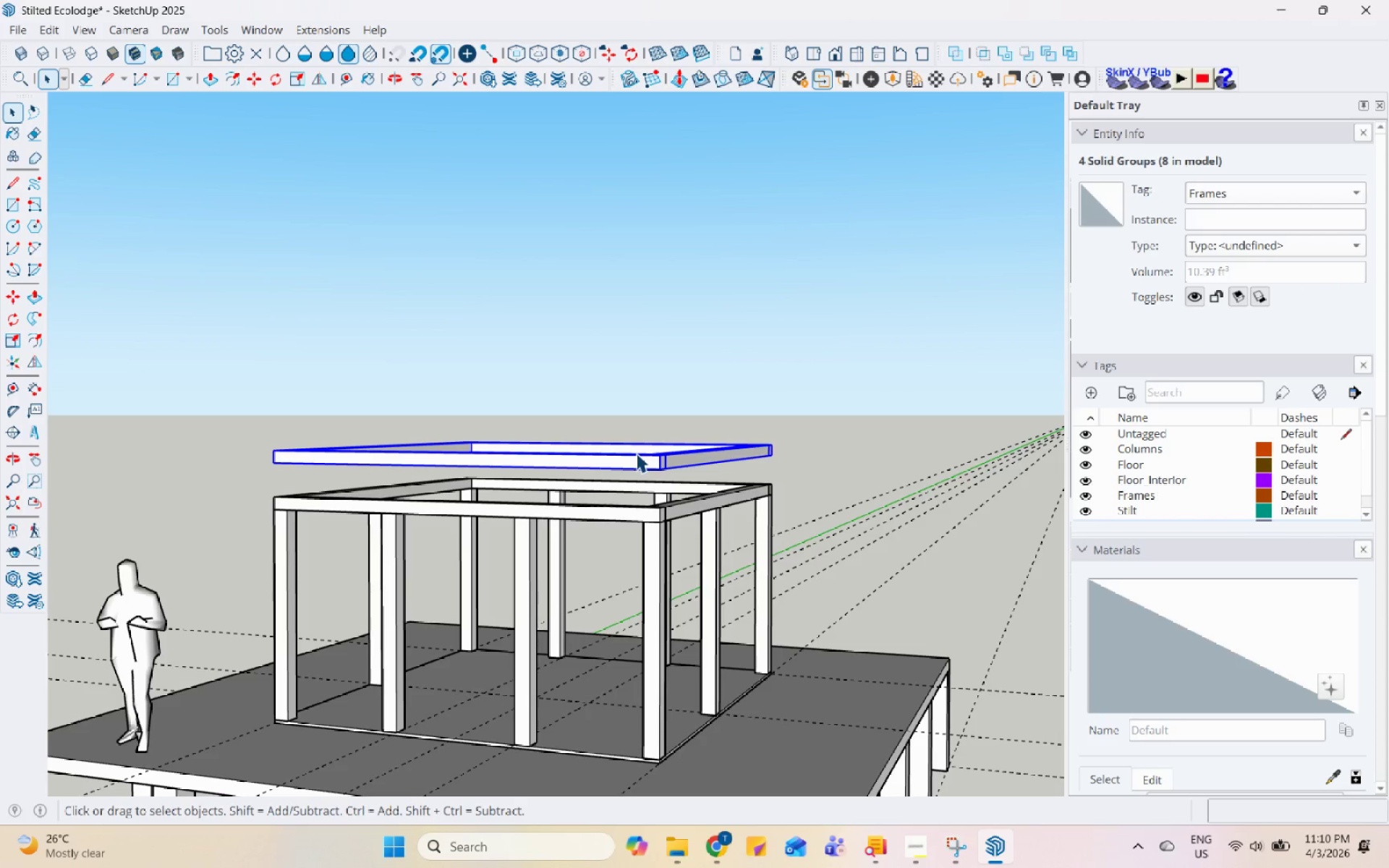 
scroll: coordinate [663, 424], scroll_direction: none, amount: 0.0
 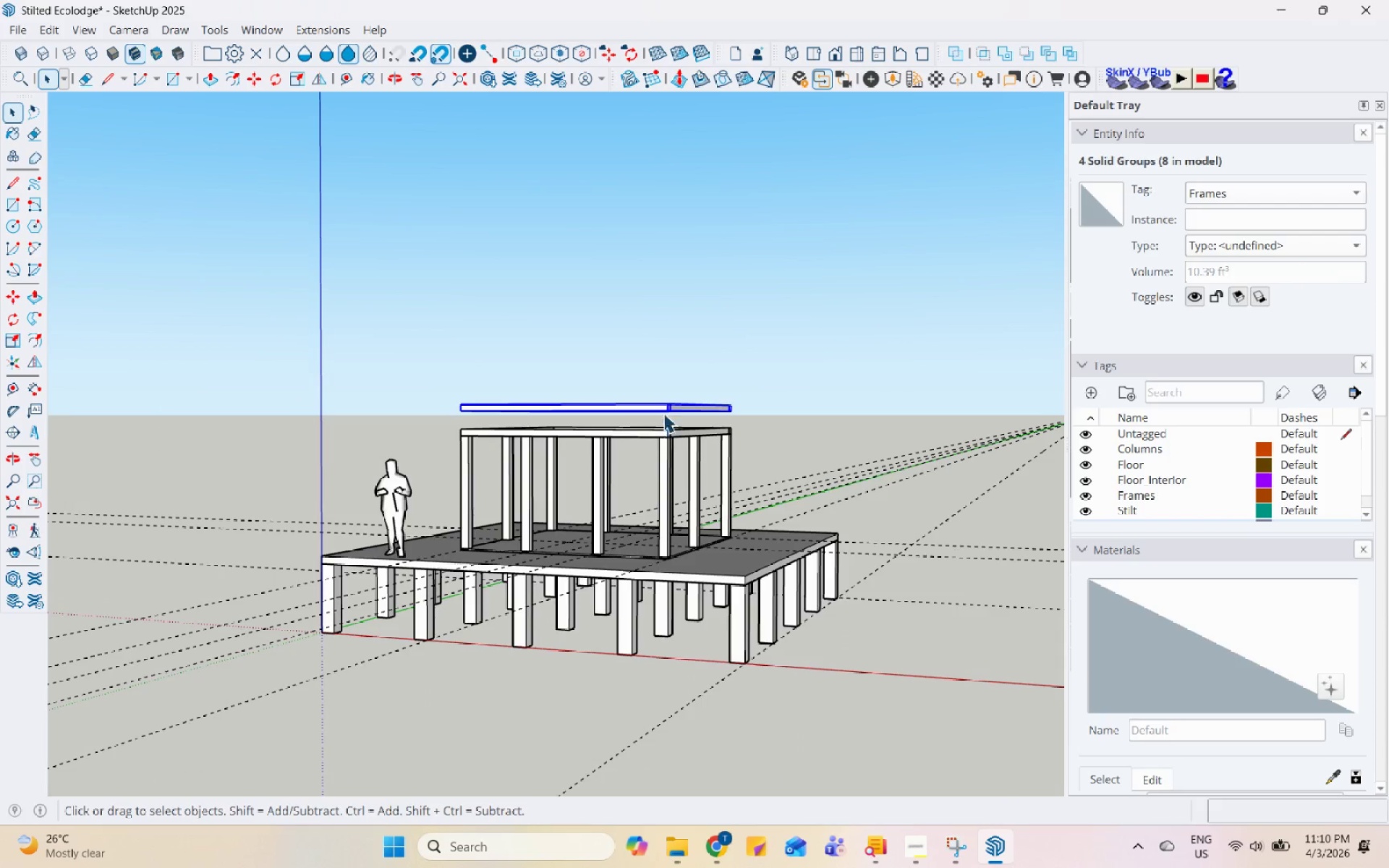 
left_click([659, 405])
 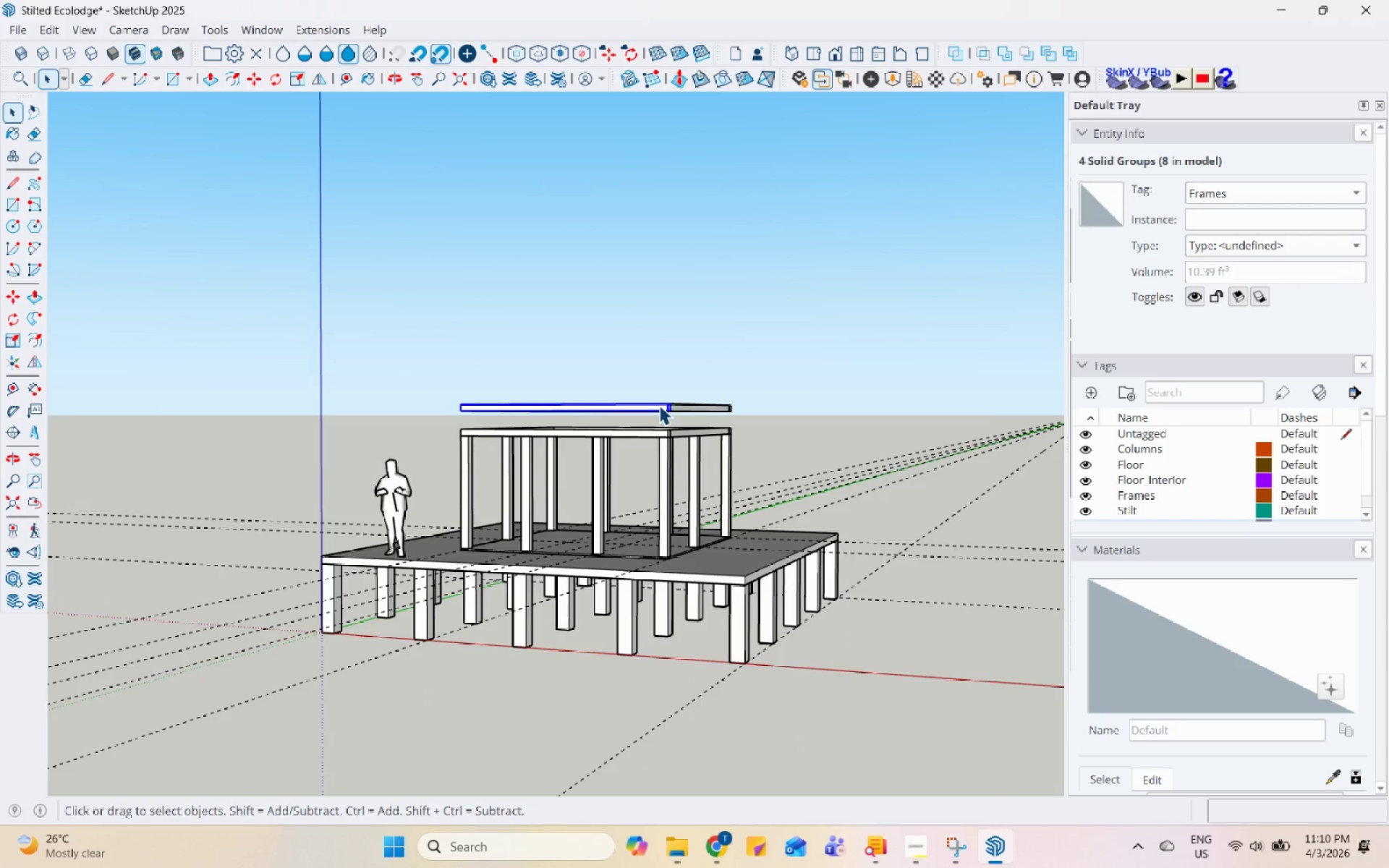 
right_click([659, 405])
 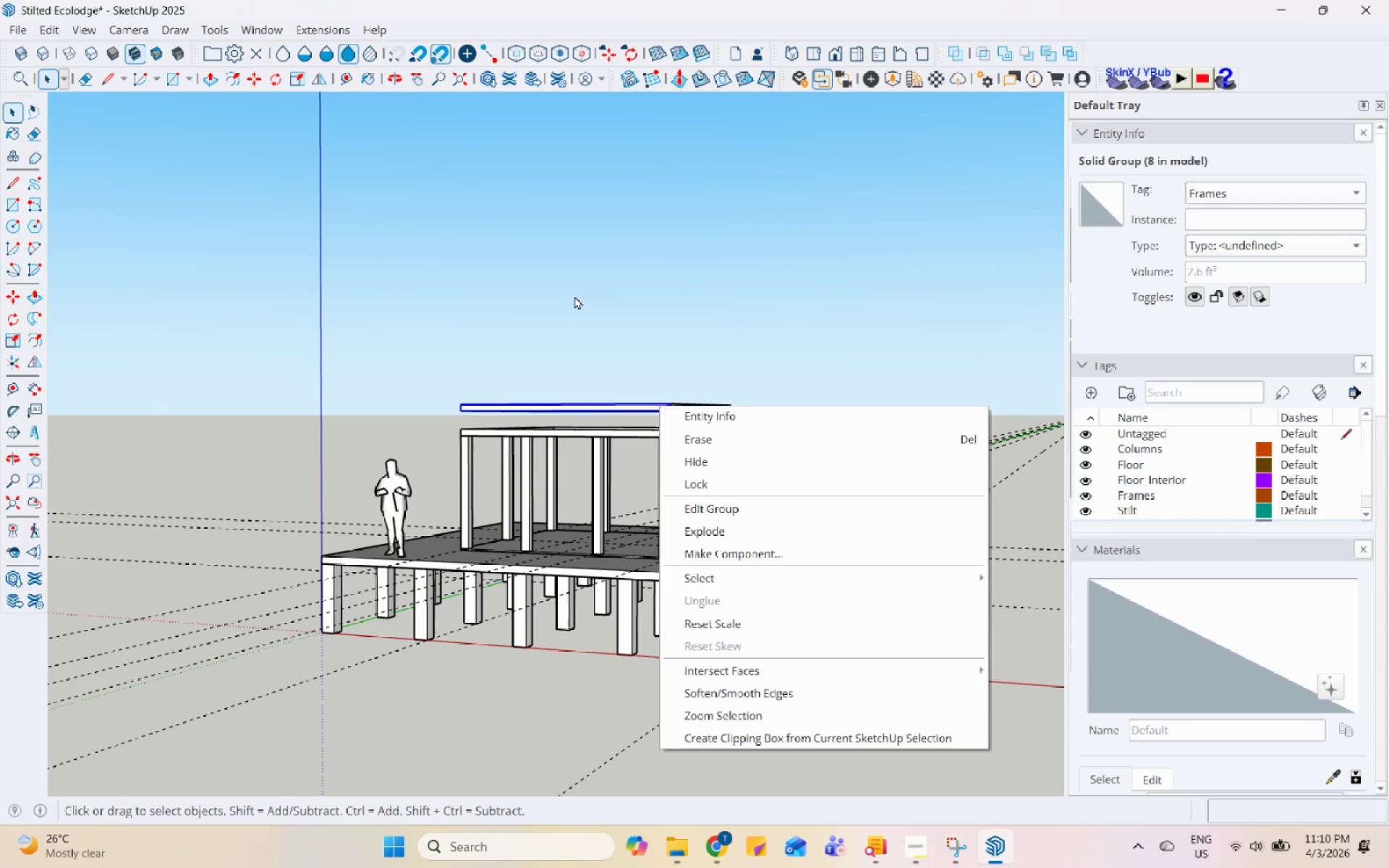 
left_click([909, 843])